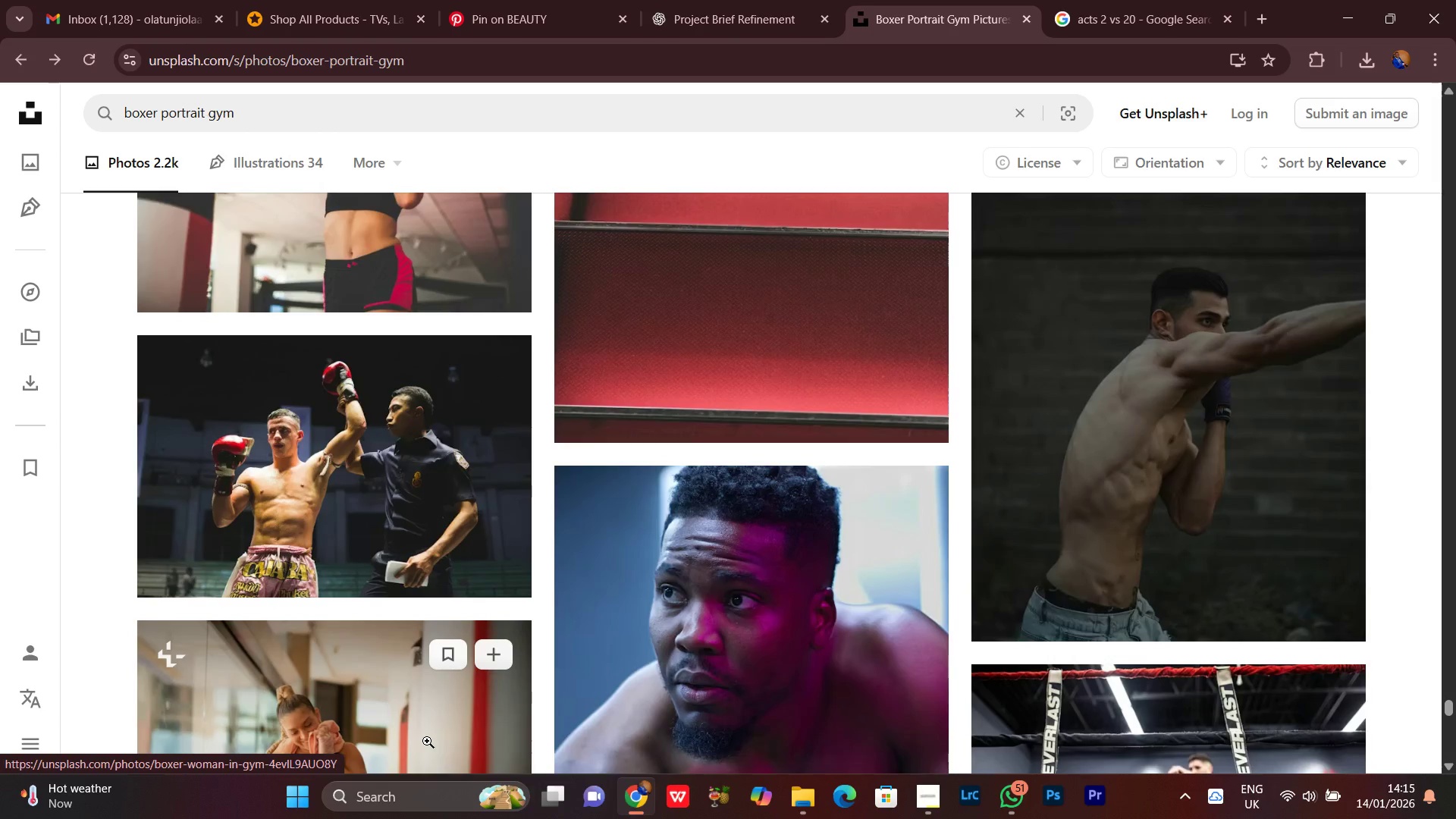 
scroll: coordinate [431, 745], scroll_direction: down, amount: 9.0
 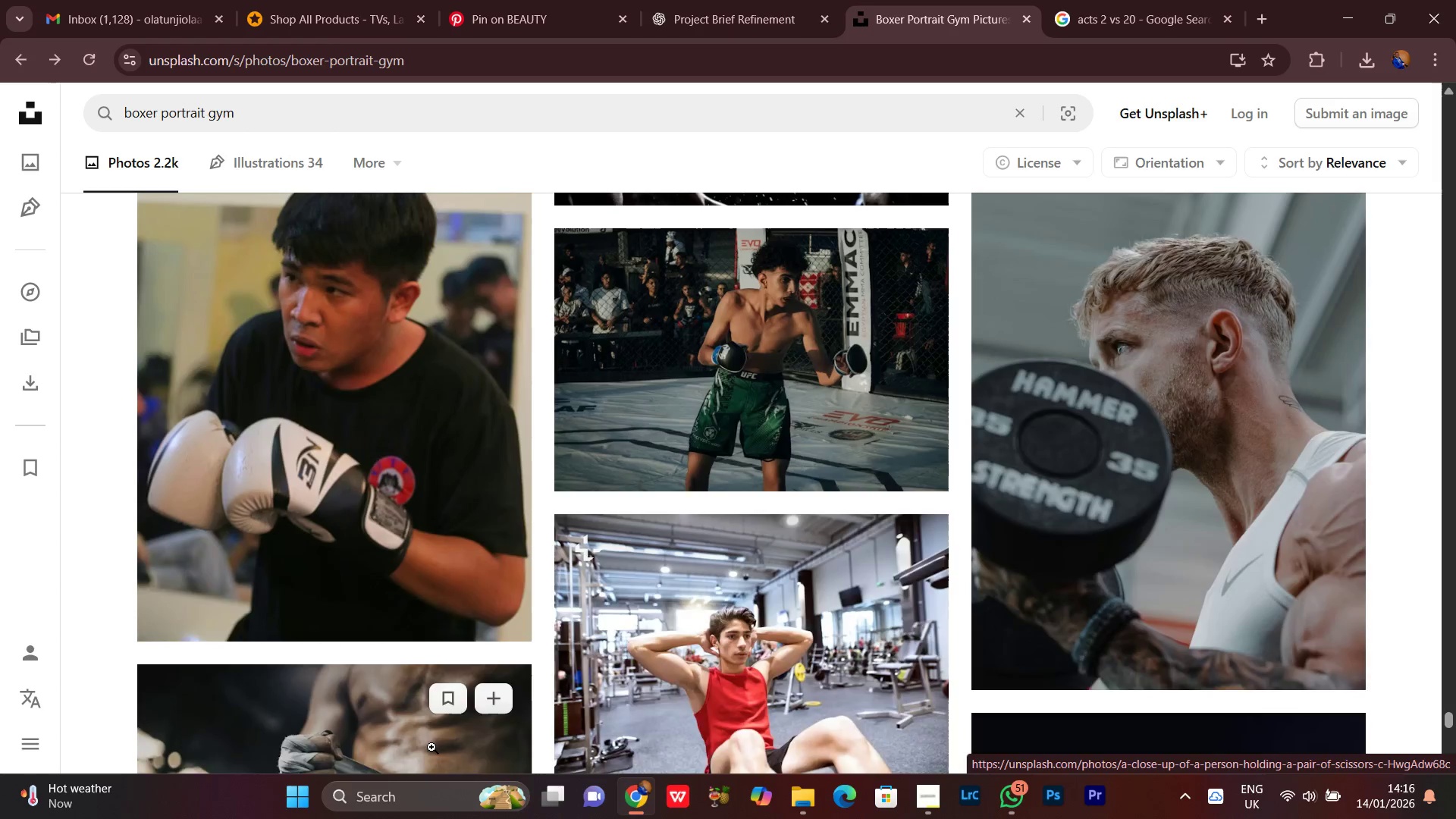 
scroll: coordinate [431, 747], scroll_direction: up, amount: 2.0
 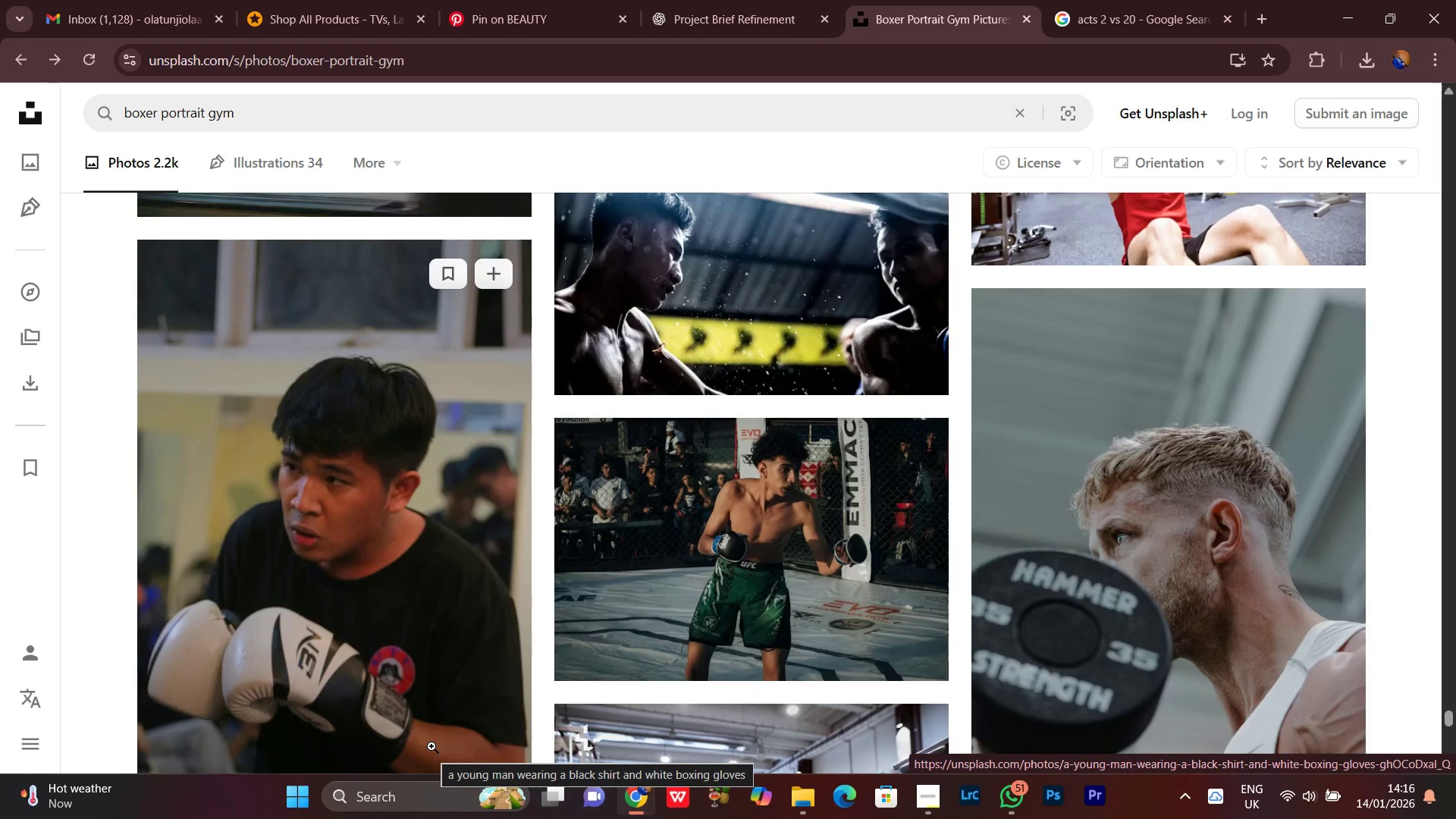 
scroll: coordinate [438, 741], scroll_direction: down, amount: 15.0
 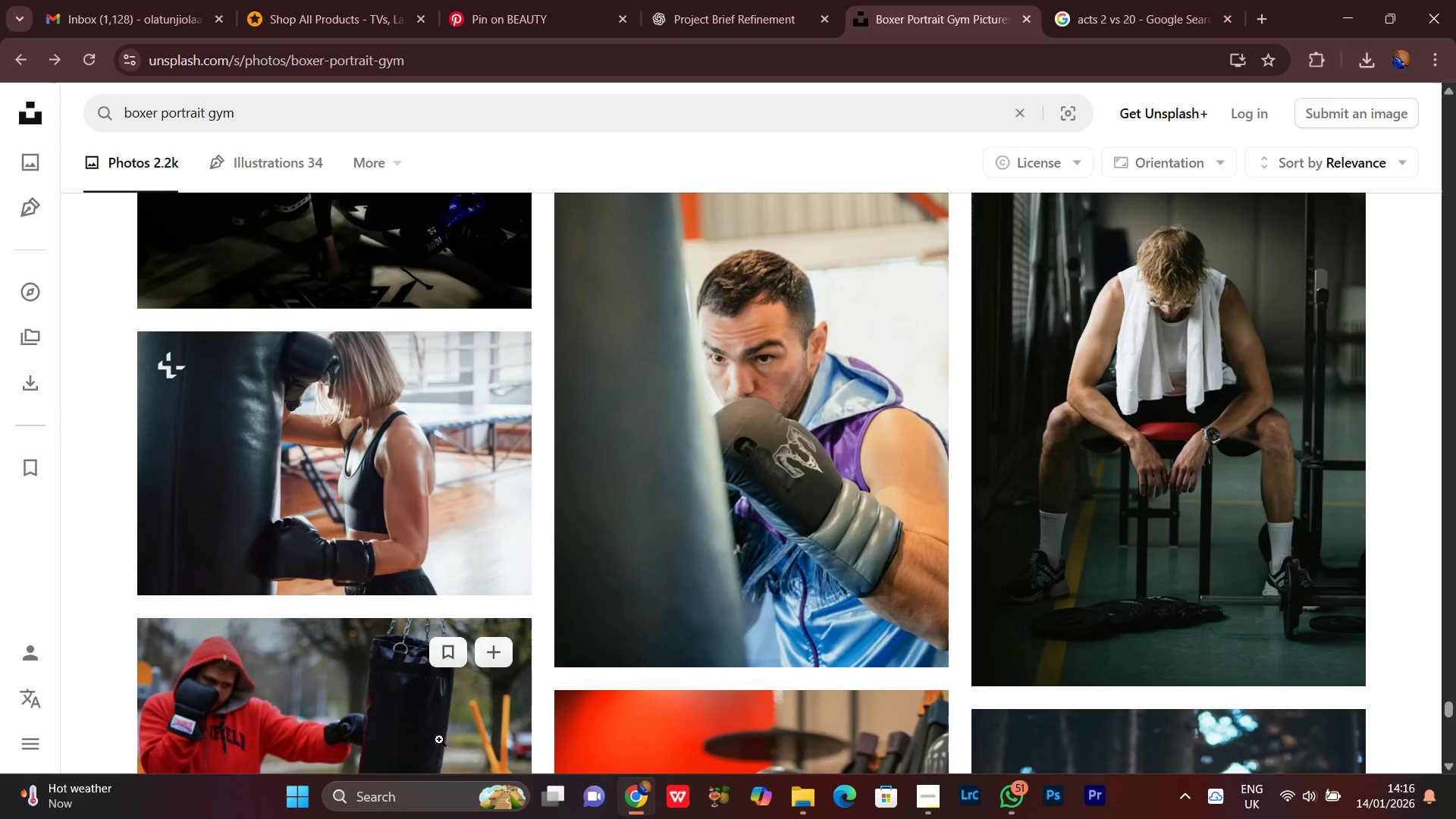 
scroll: coordinate [439, 740], scroll_direction: up, amount: 1.0
 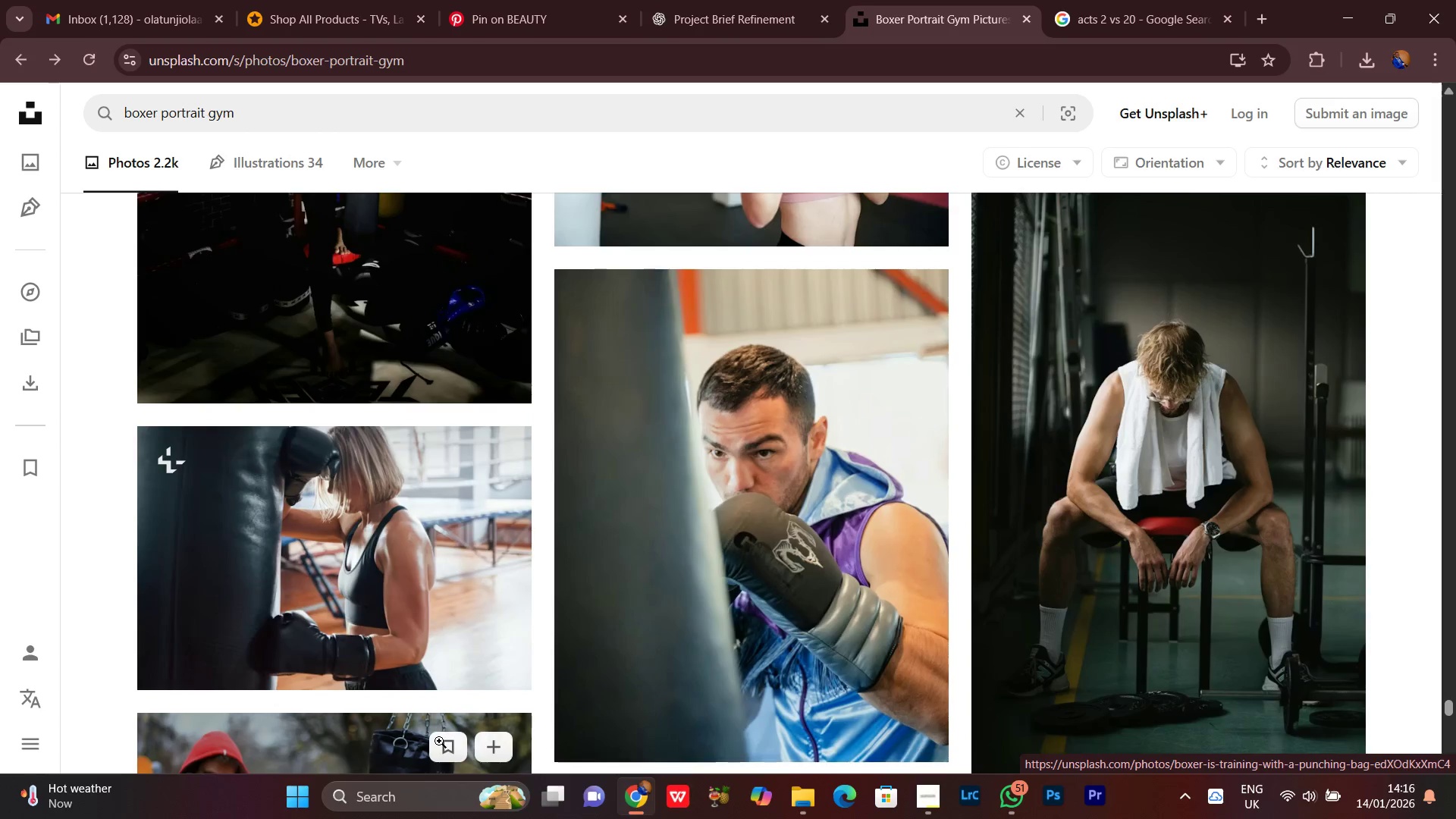 
scroll: coordinate [440, 739], scroll_direction: none, amount: 0.0
 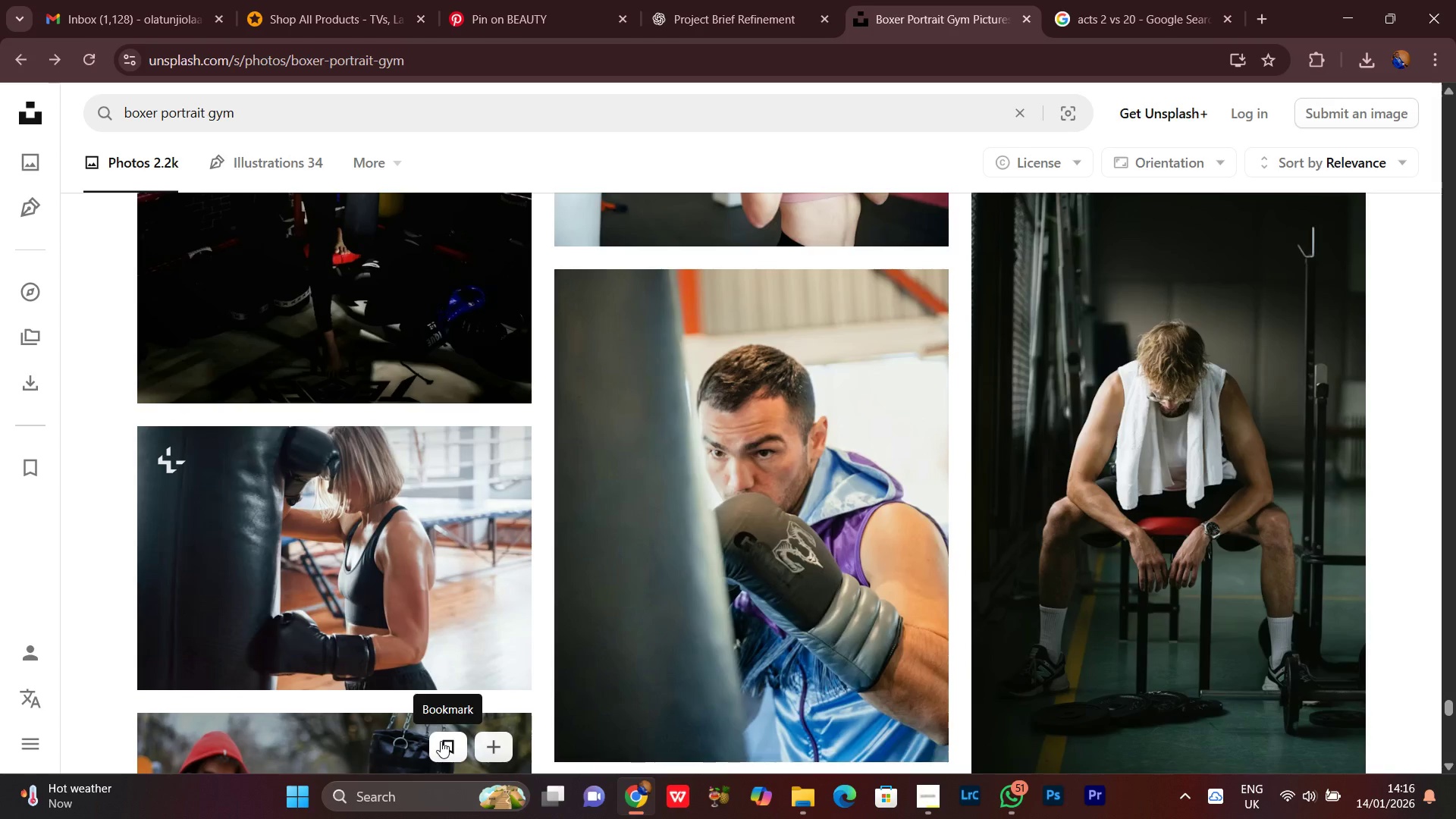 
wait(7.18)
 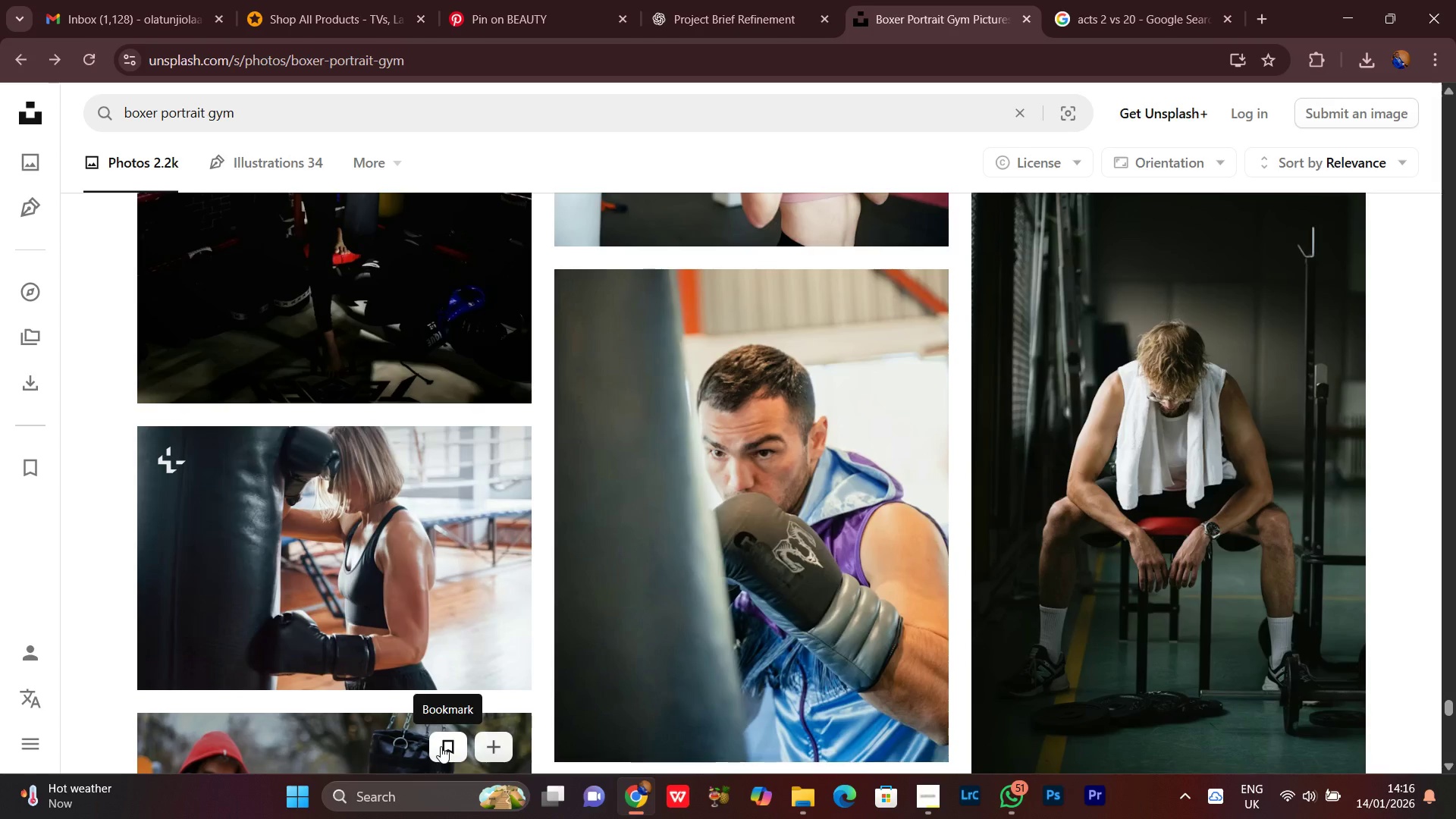 
scroll: coordinate [445, 742], scroll_direction: down, amount: 7.0
 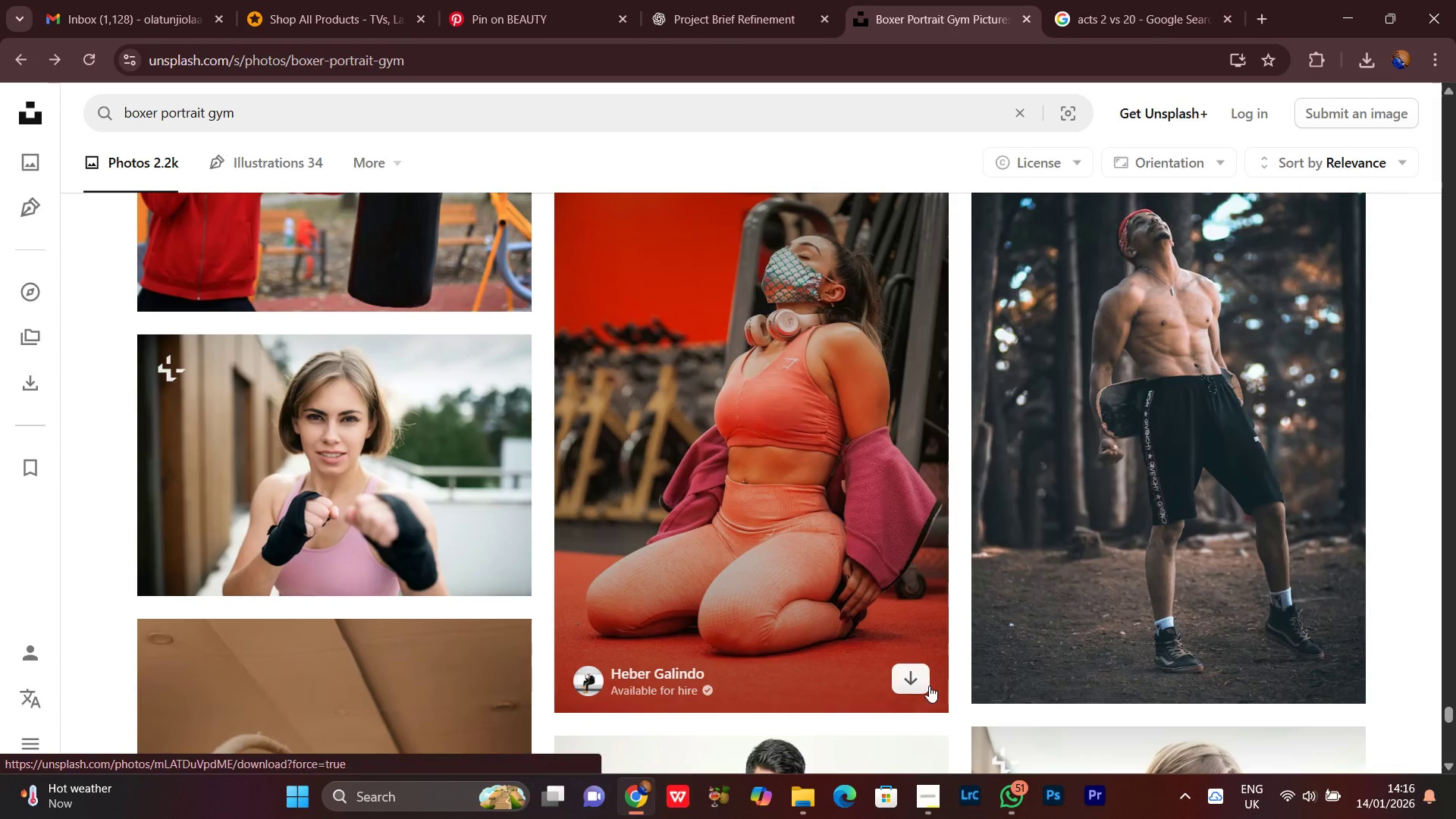 
wait(5.04)
 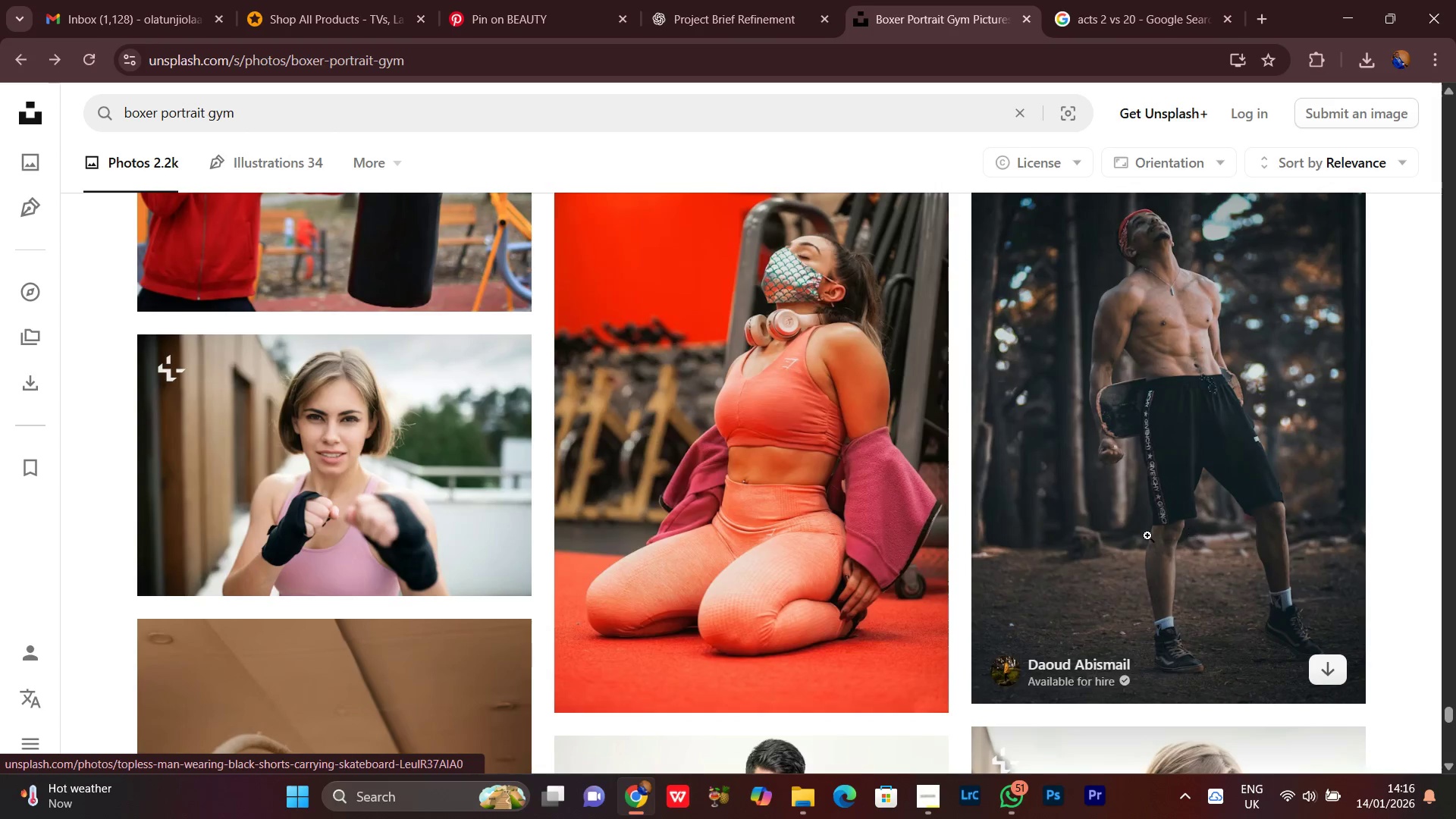 
left_click([913, 691])
 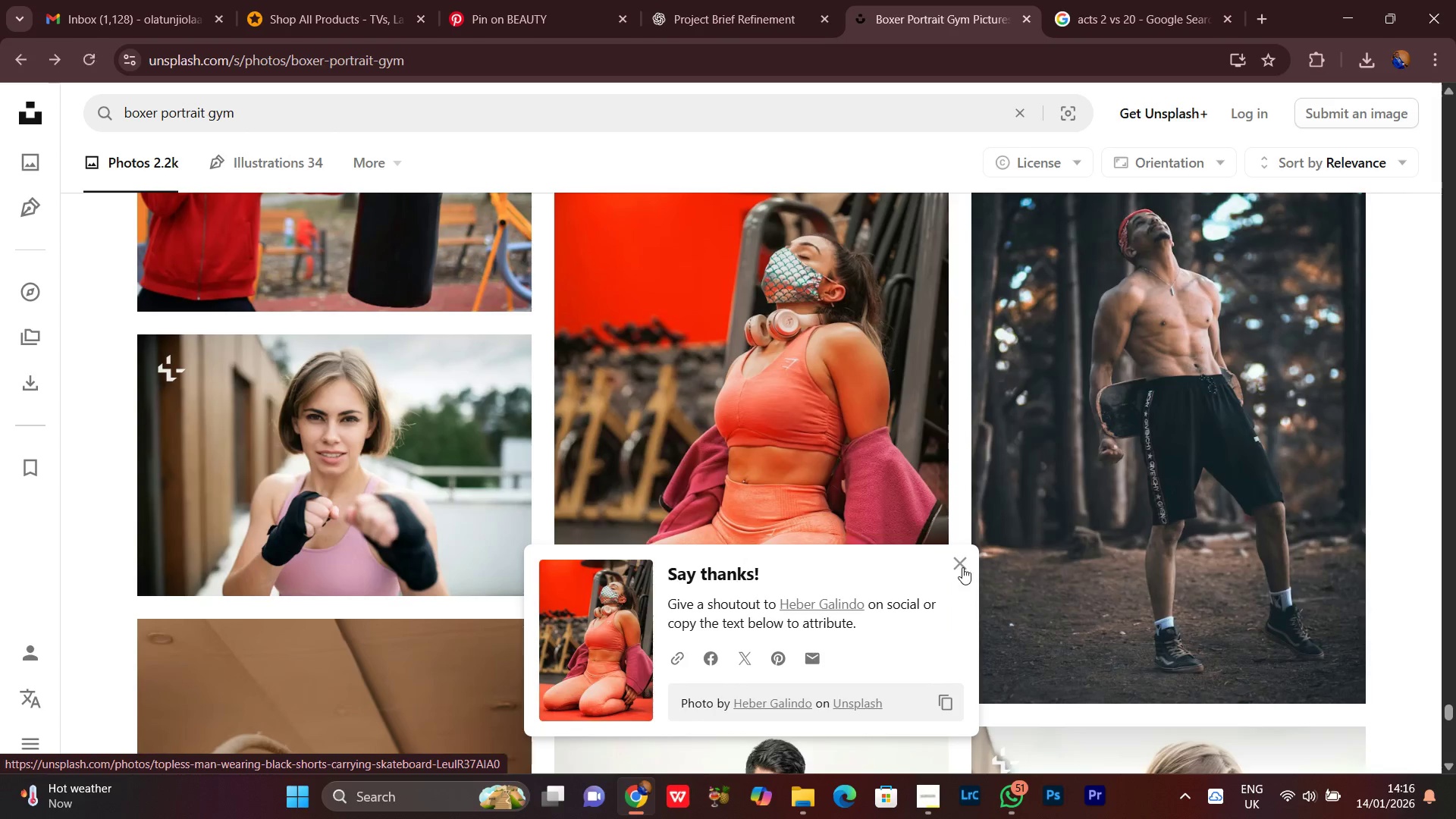 
left_click([962, 559])
 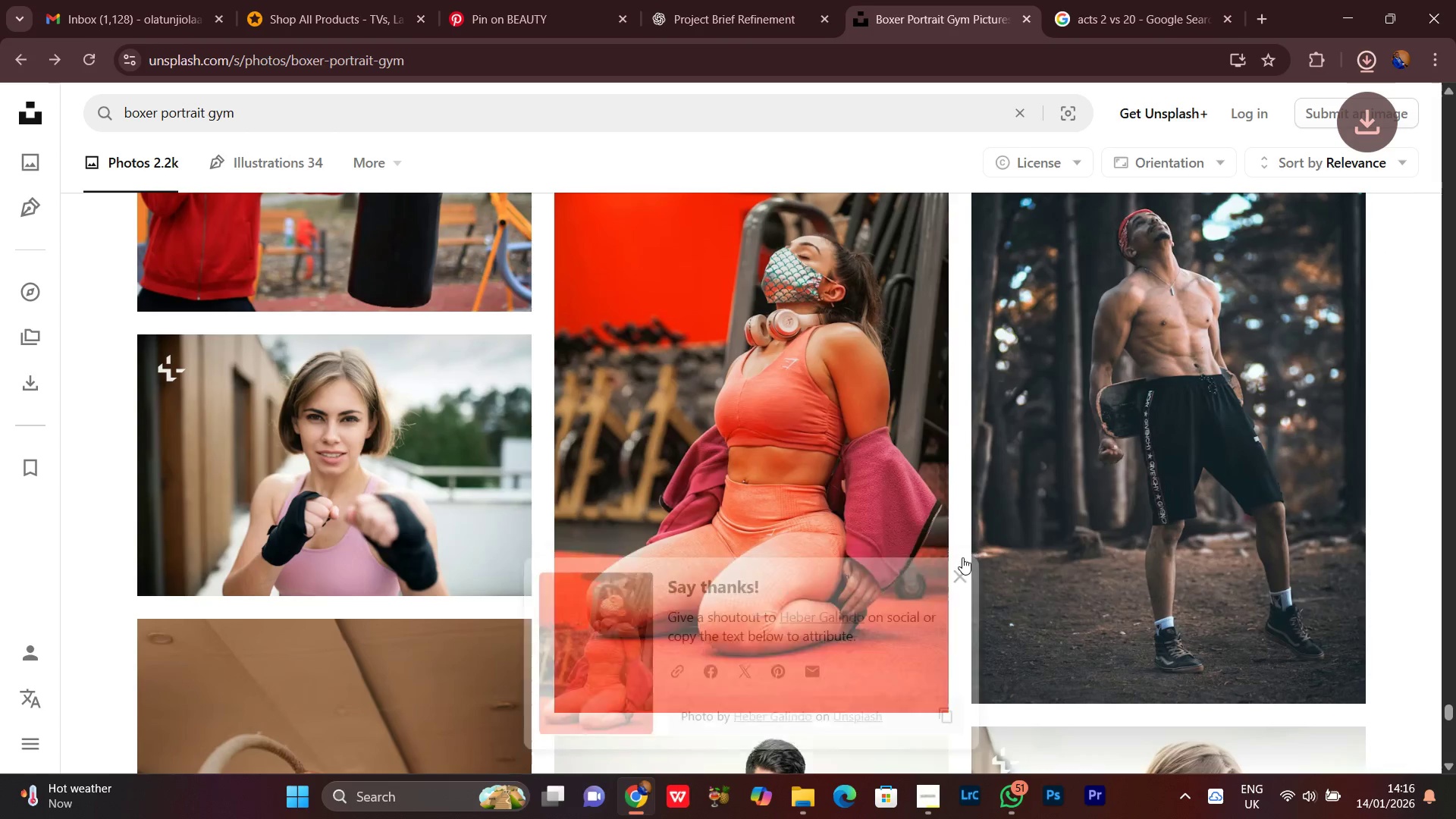 
scroll: coordinate [962, 558], scroll_direction: down, amount: 8.0
 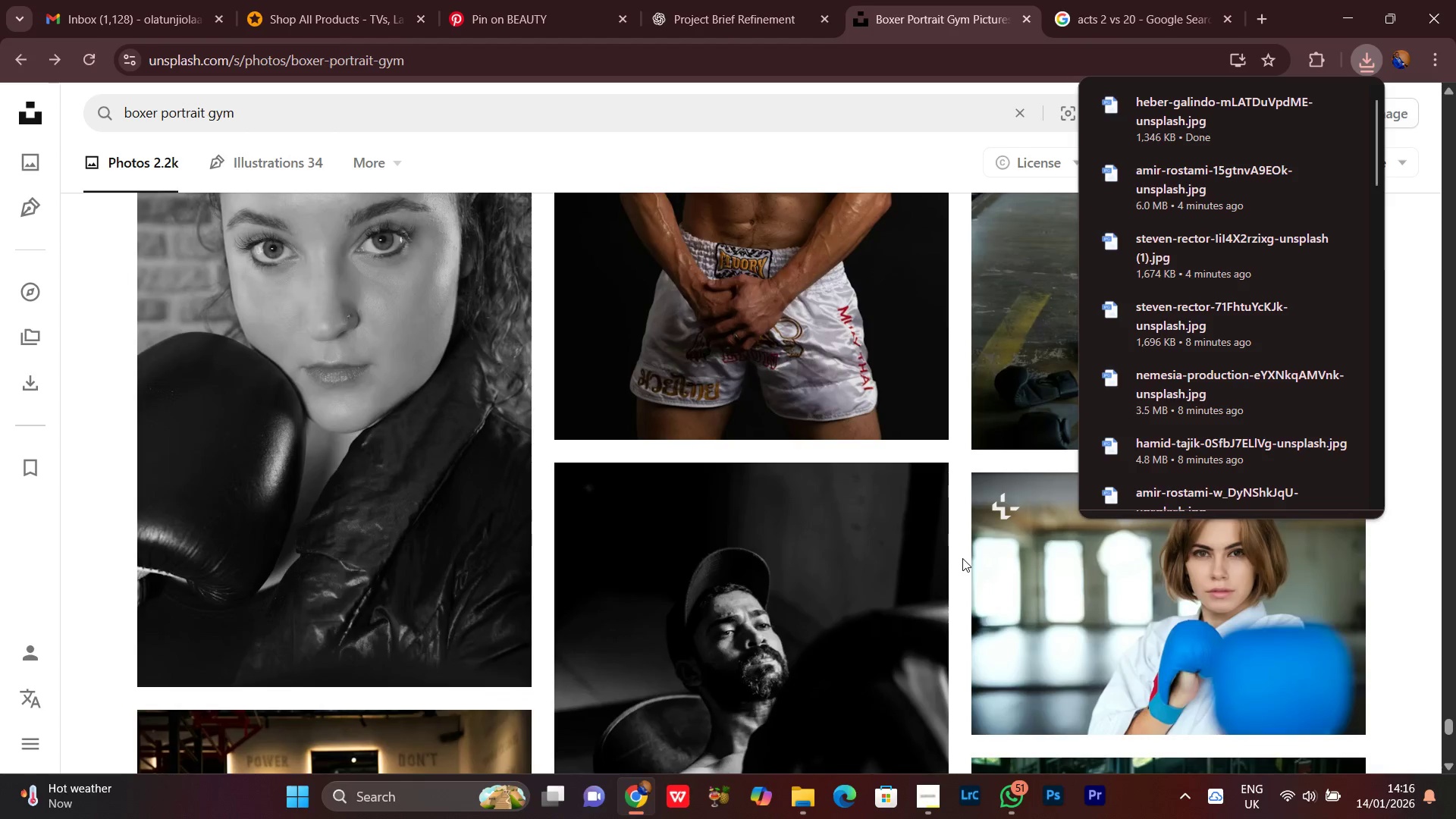 
scroll: coordinate [962, 558], scroll_direction: up, amount: 3.0
 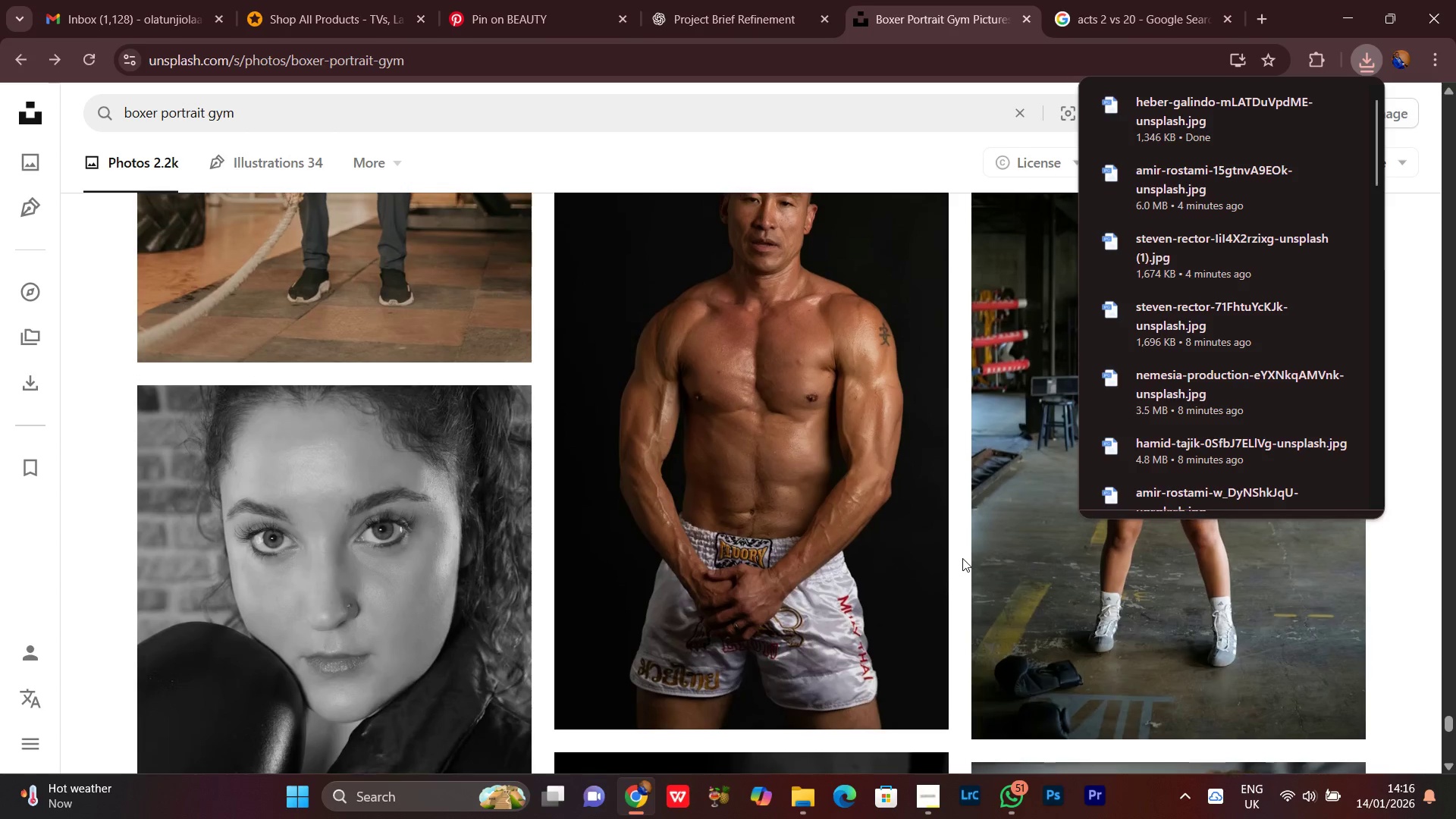 
scroll: coordinate [962, 558], scroll_direction: none, amount: 0.0
 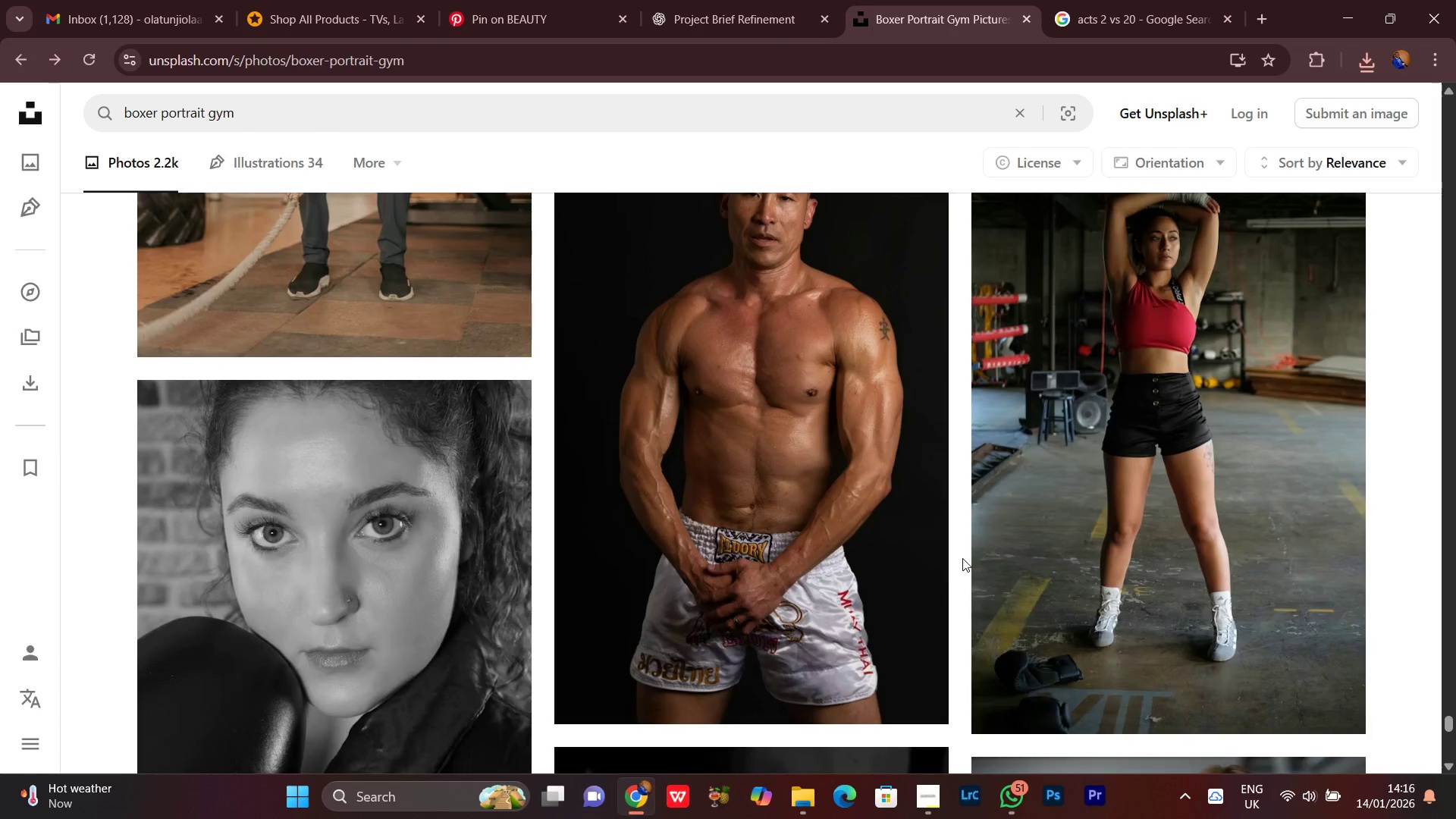 
scroll: coordinate [962, 558], scroll_direction: down, amount: 2.0
 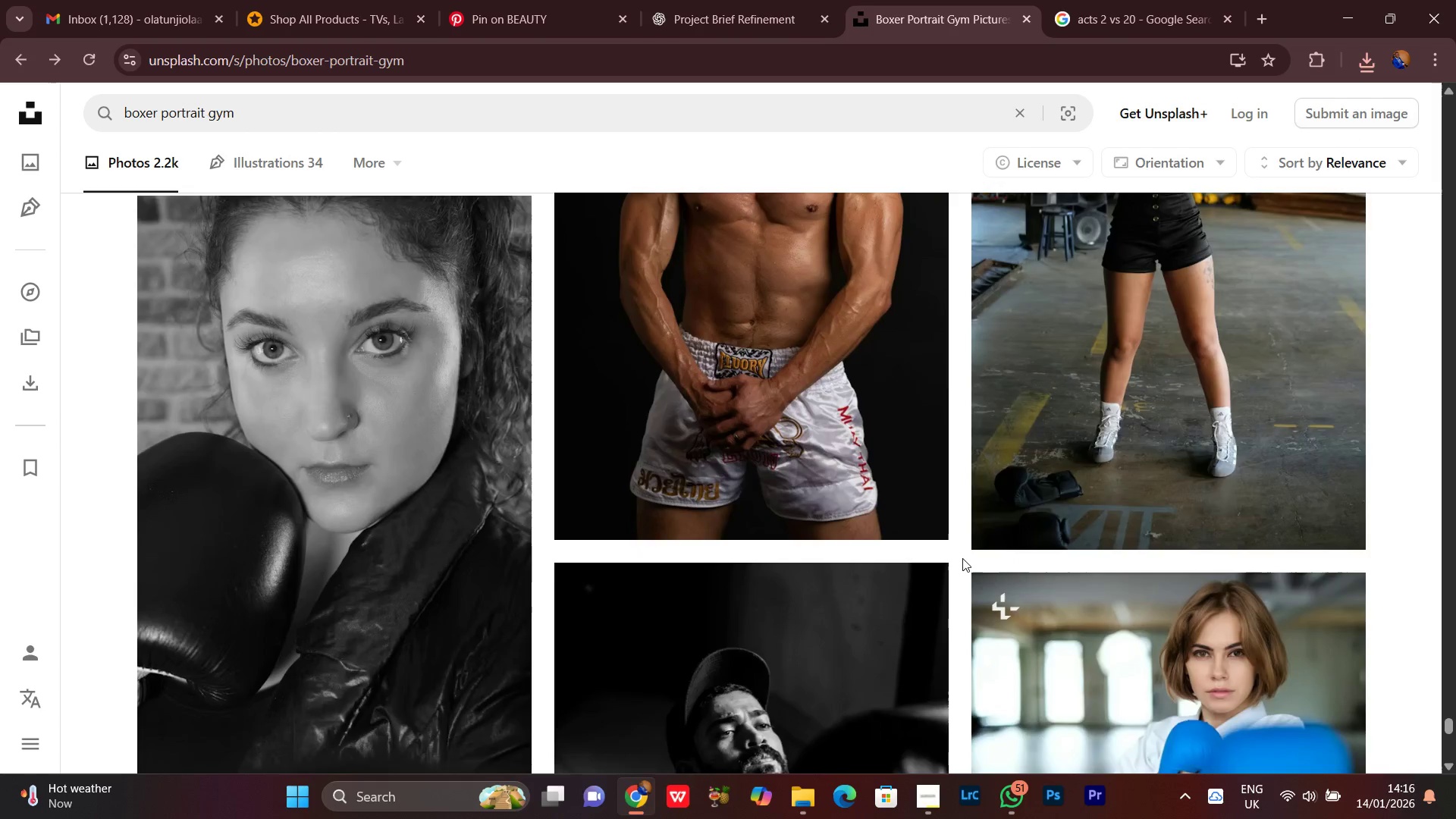 
scroll: coordinate [962, 558], scroll_direction: up, amount: 3.0
 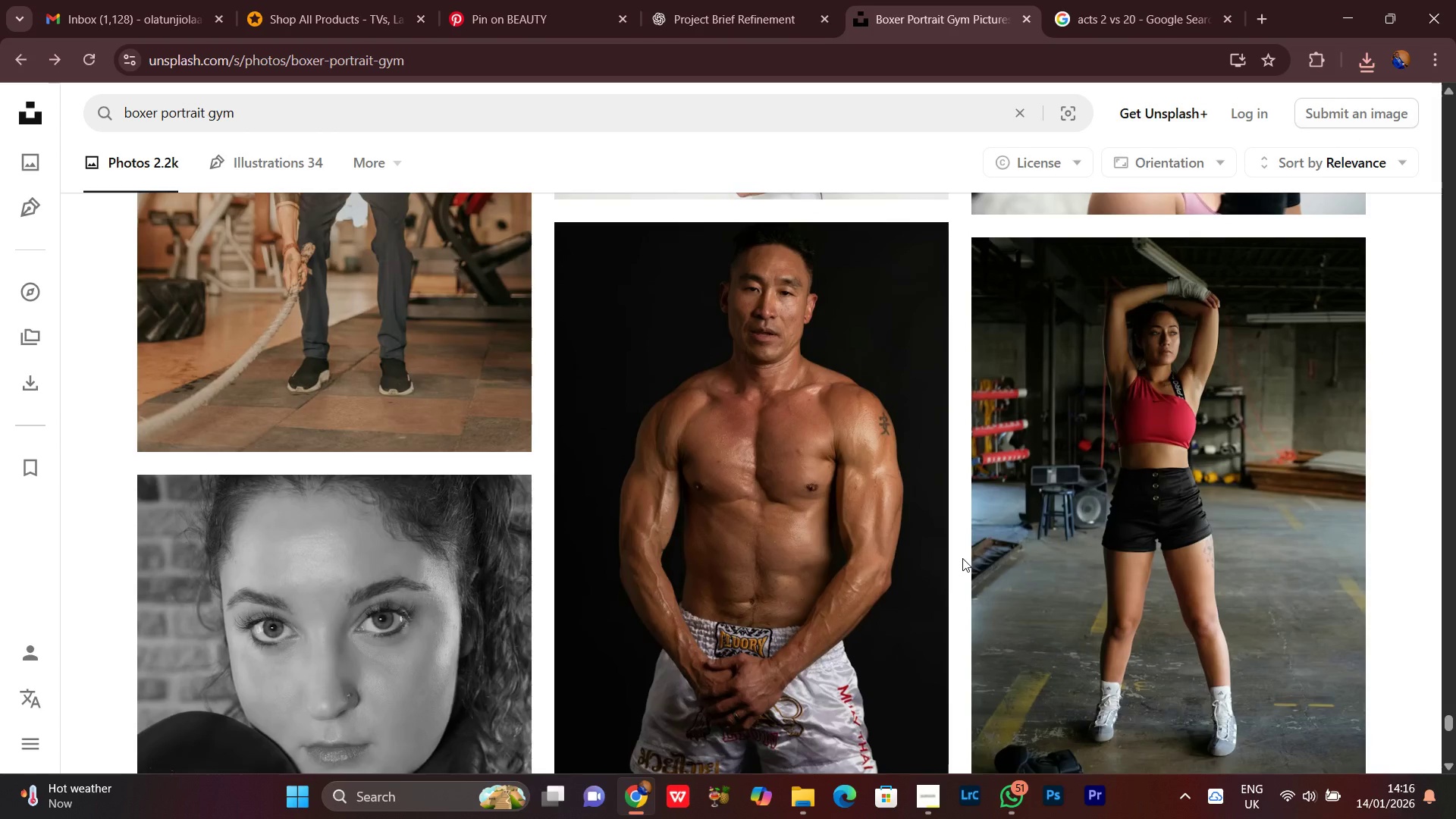 
scroll: coordinate [962, 558], scroll_direction: down, amount: 2.0
 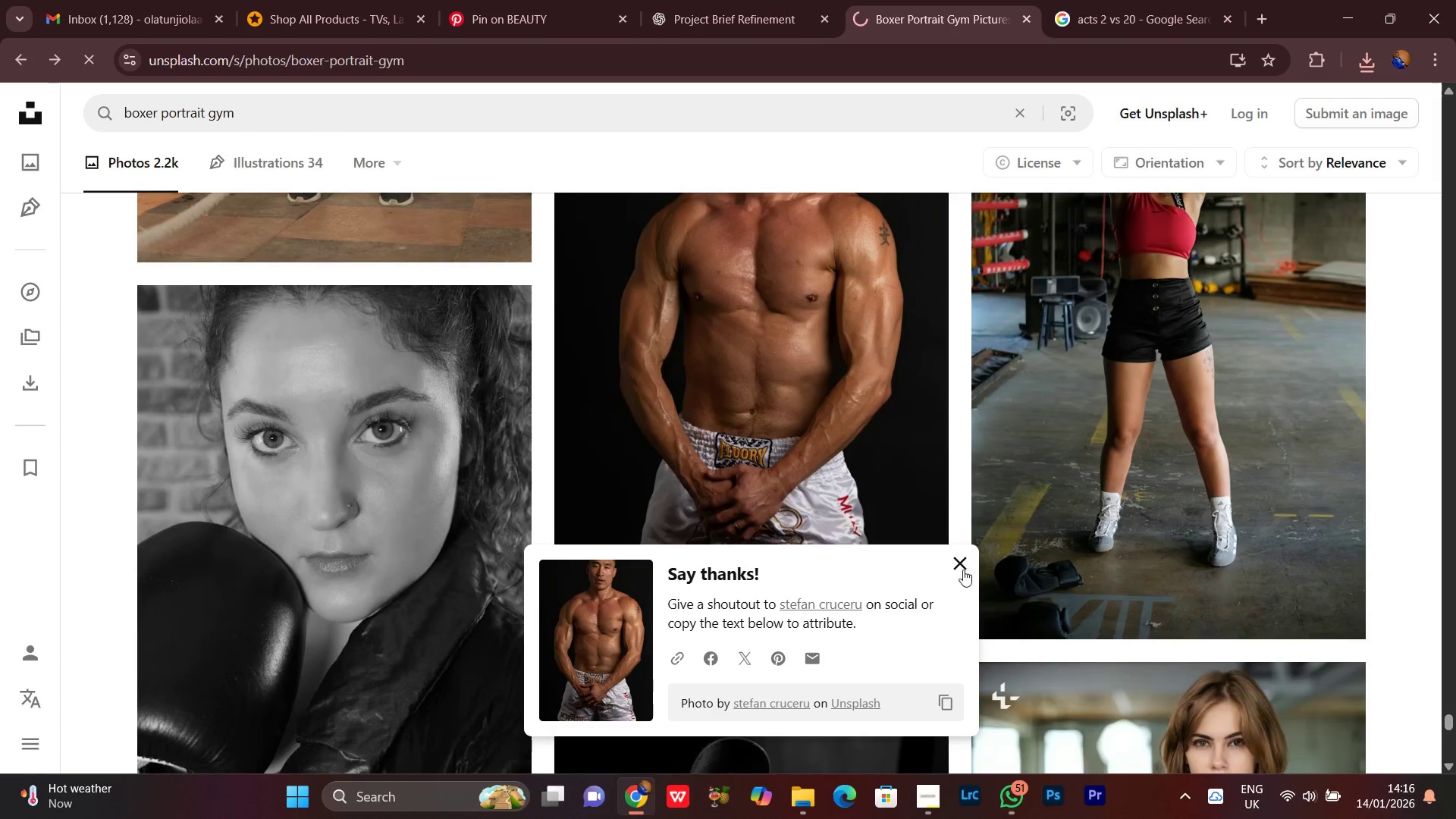 
left_click([955, 553])
 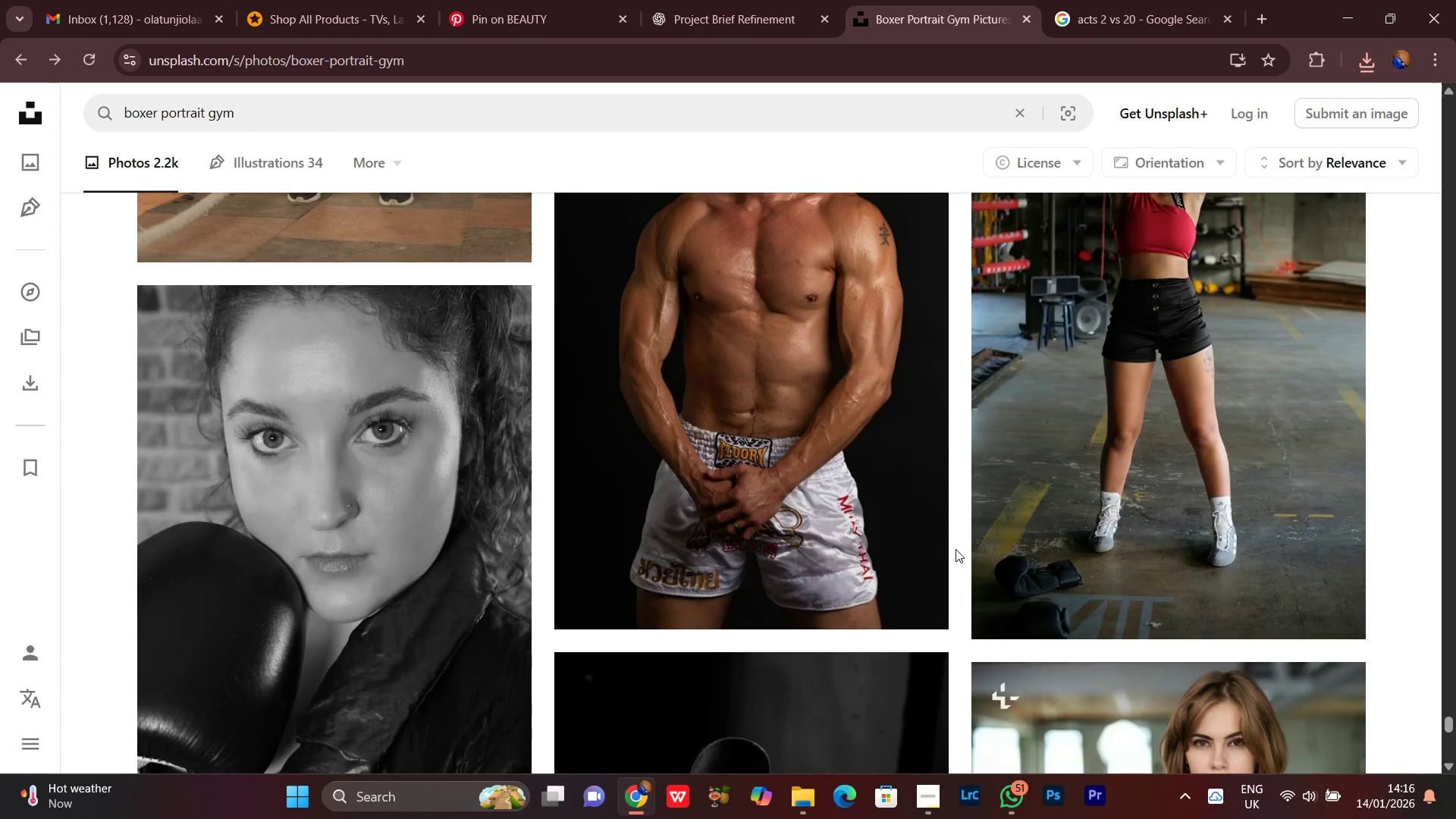 
scroll: coordinate [1012, 734], scroll_direction: down, amount: 17.0
 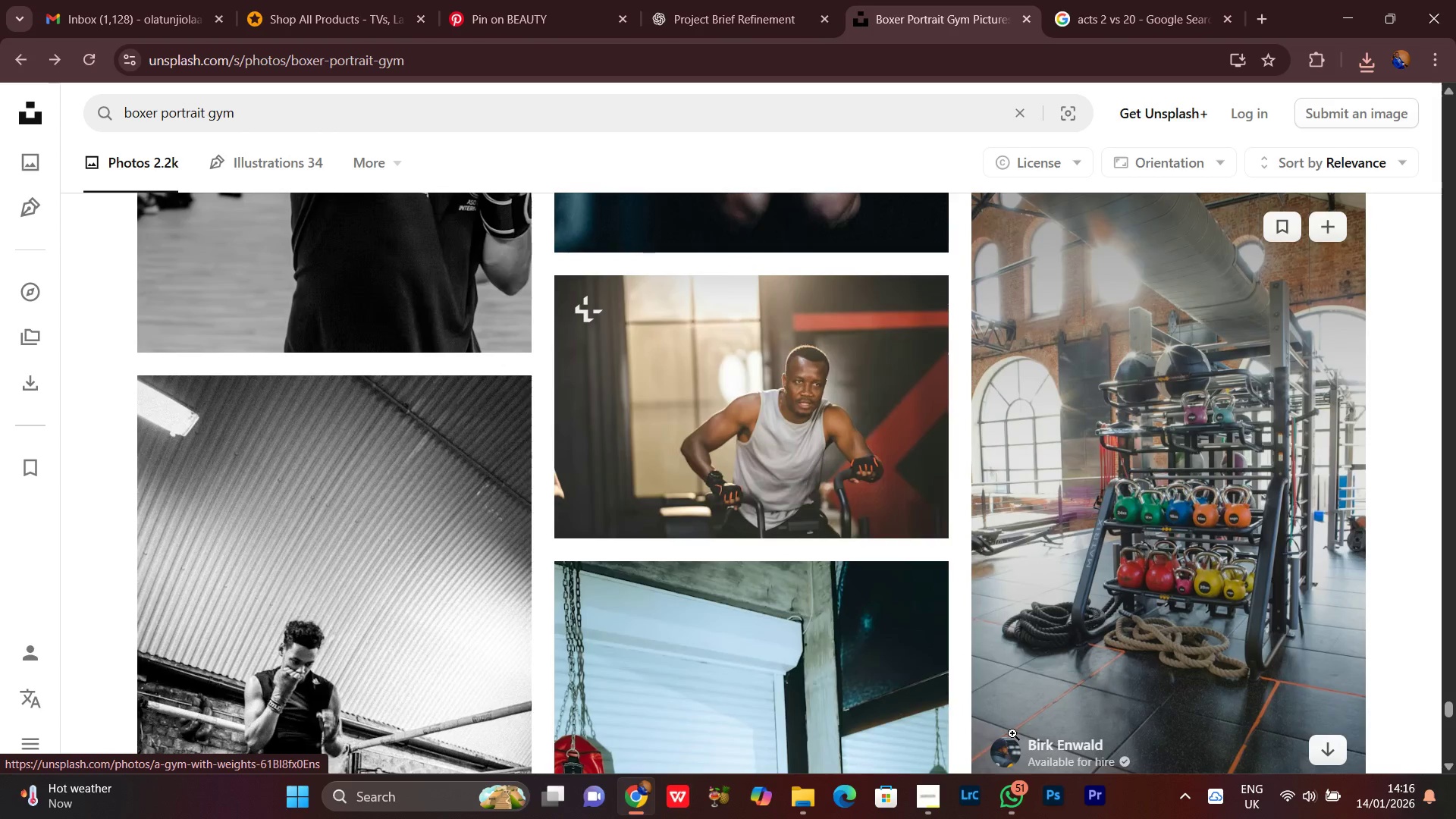 
scroll: coordinate [1016, 744], scroll_direction: down, amount: 6.0
 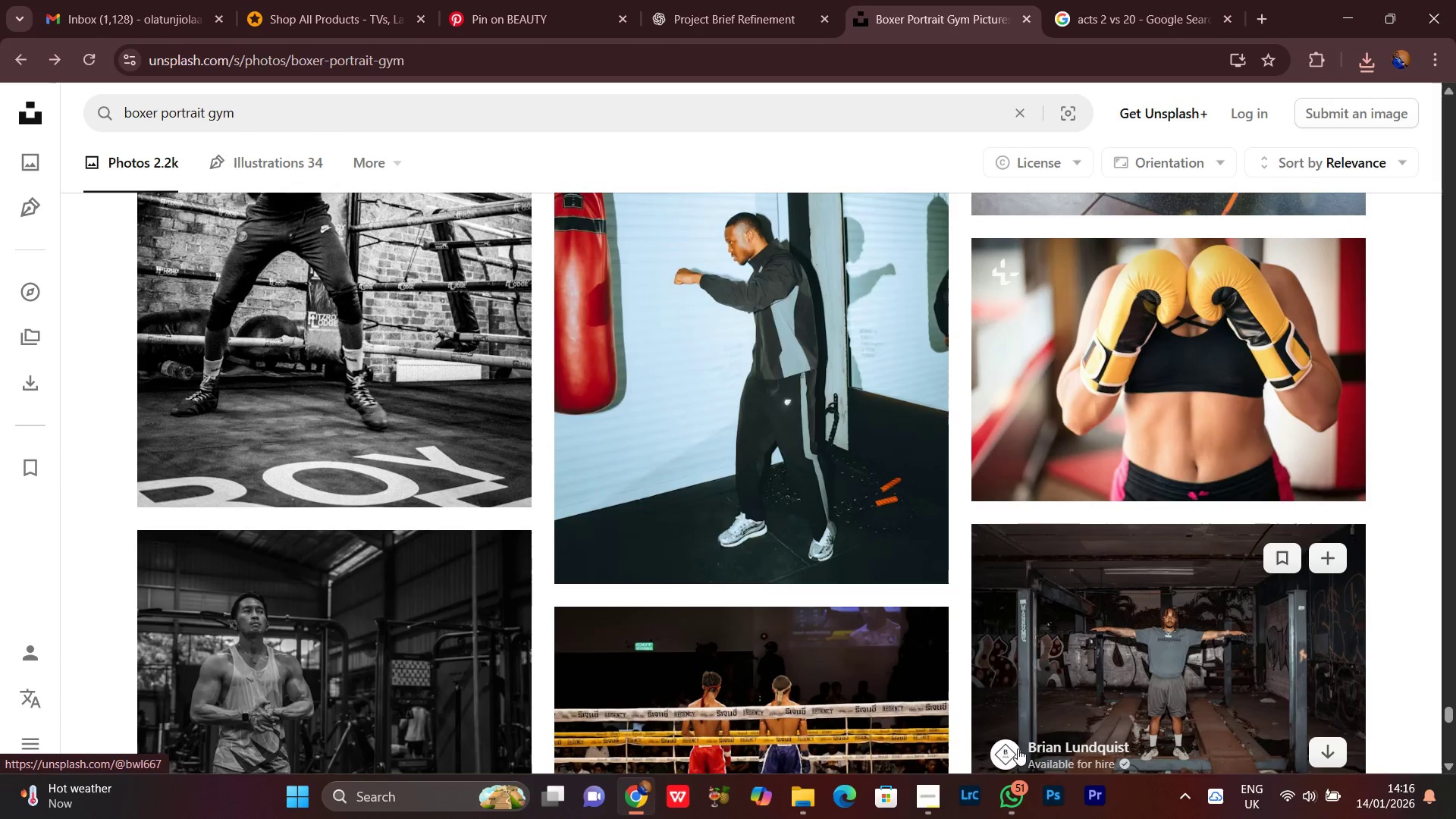 
scroll: coordinate [1018, 752], scroll_direction: none, amount: 0.0
 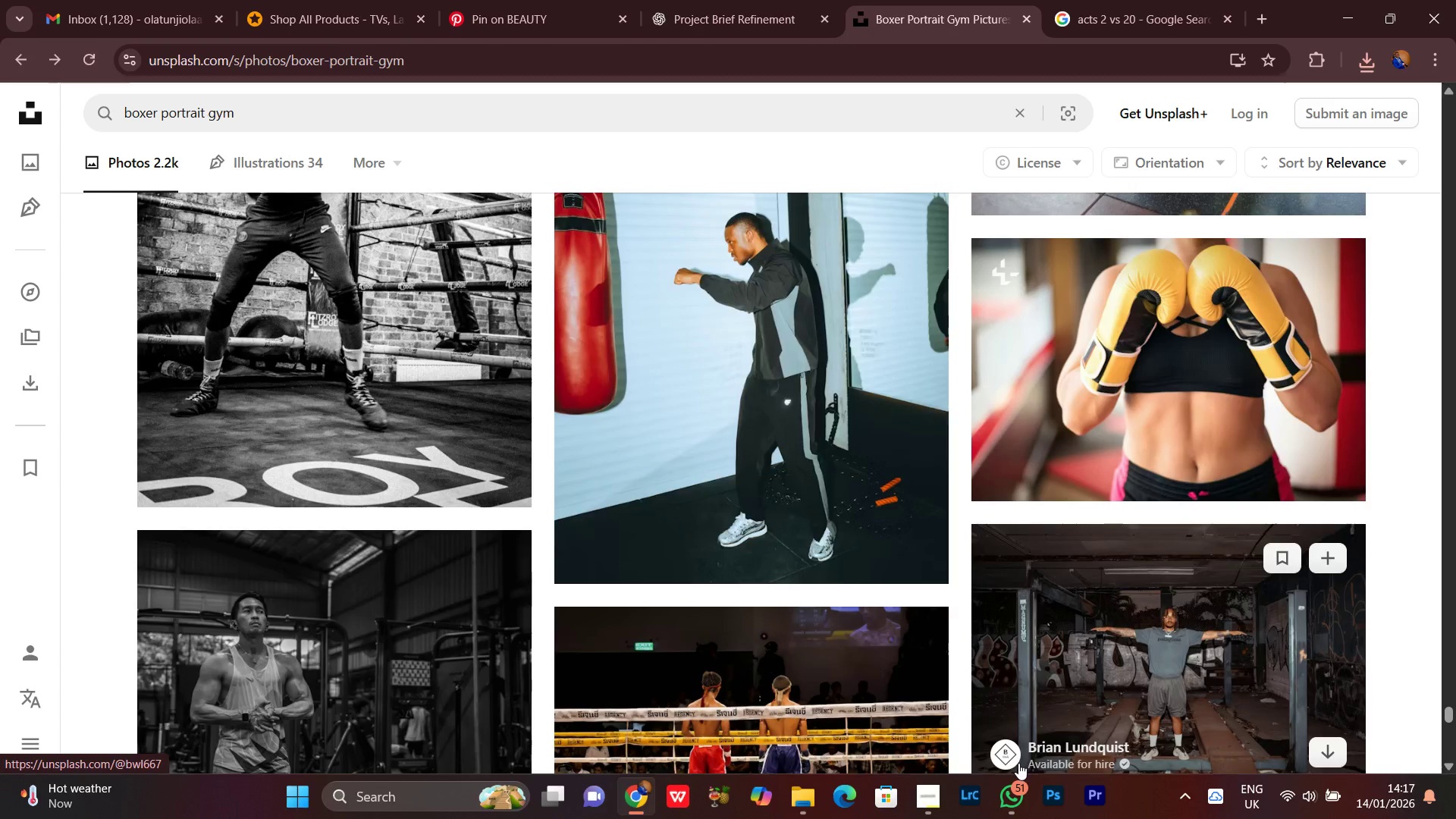 
scroll: coordinate [1018, 763], scroll_direction: down, amount: 1.0
 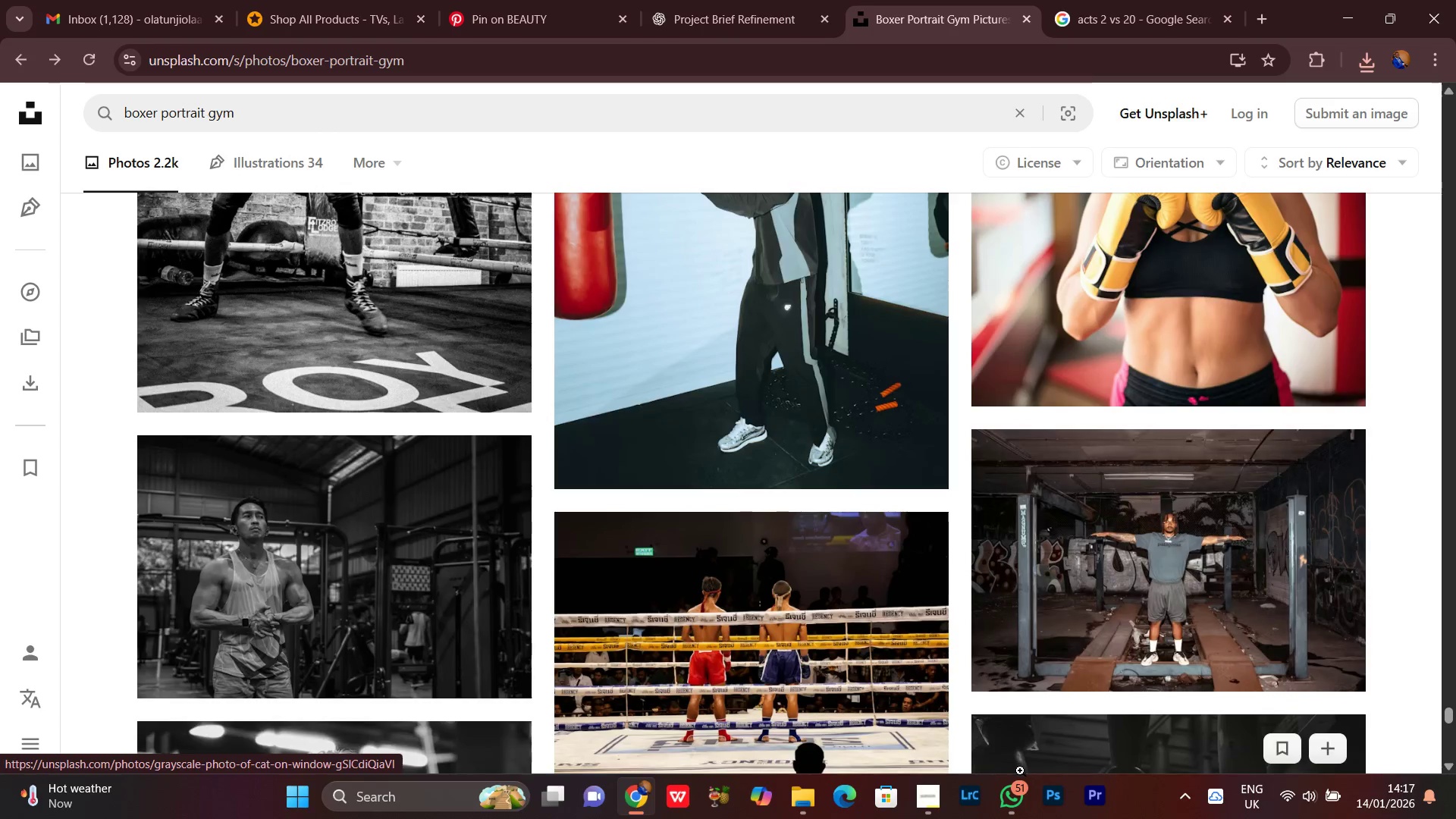 
scroll: coordinate [1021, 771], scroll_direction: up, amount: 1.0
 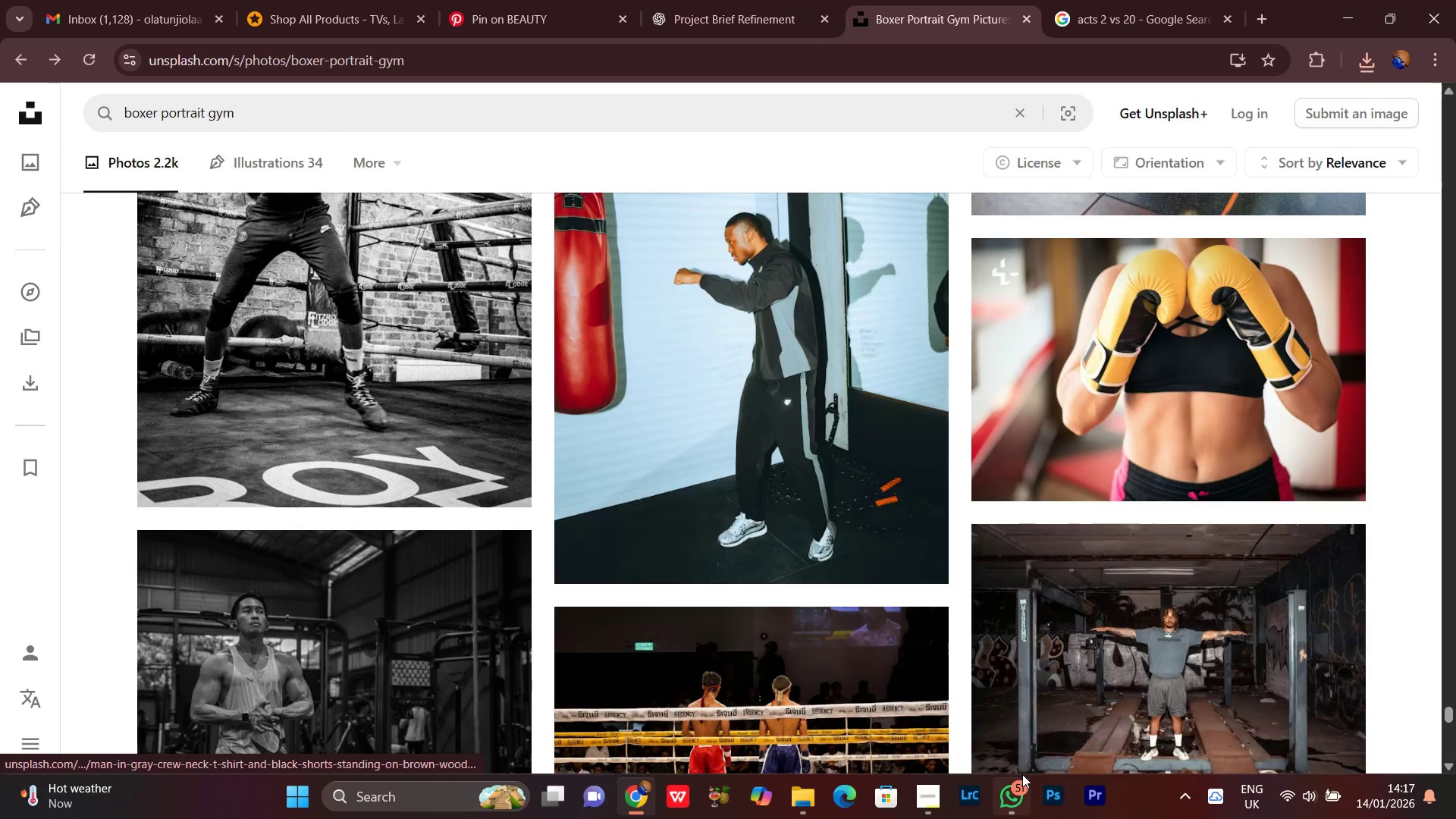 
scroll: coordinate [1025, 782], scroll_direction: down, amount: 7.0
 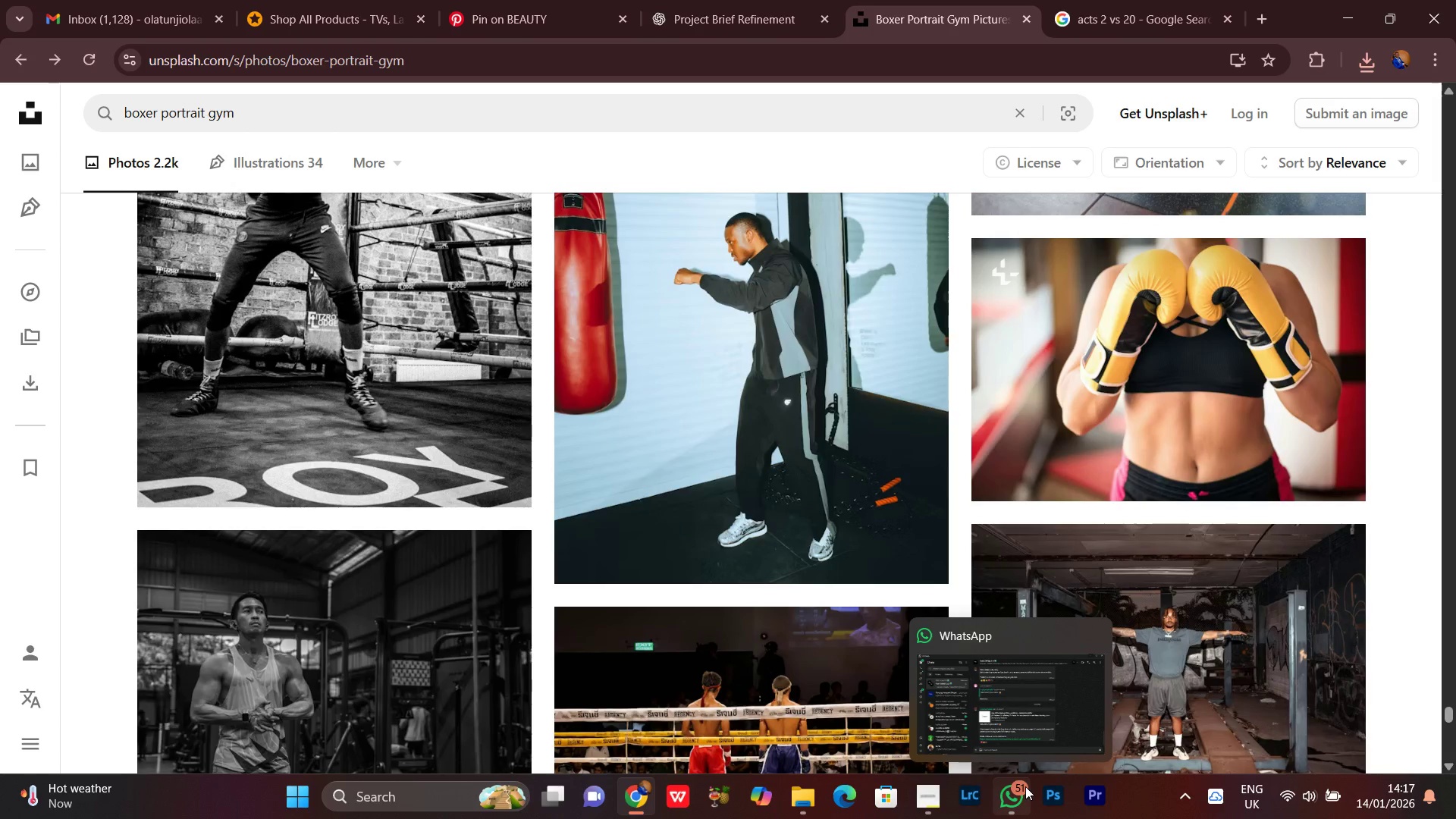 
scroll: coordinate [1024, 786], scroll_direction: up, amount: 2.0
 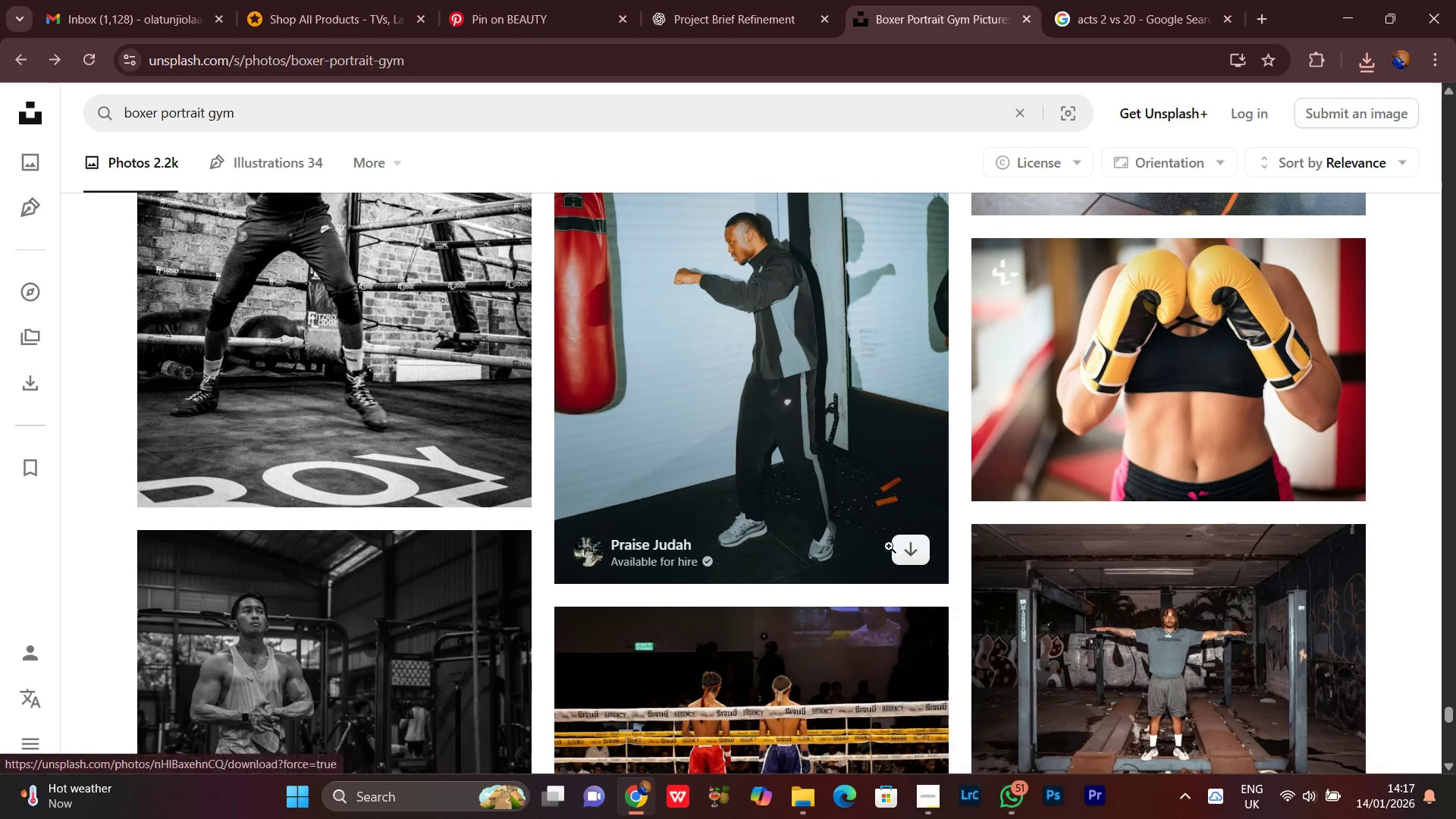 
scroll: coordinate [869, 514], scroll_direction: down, amount: 8.0
 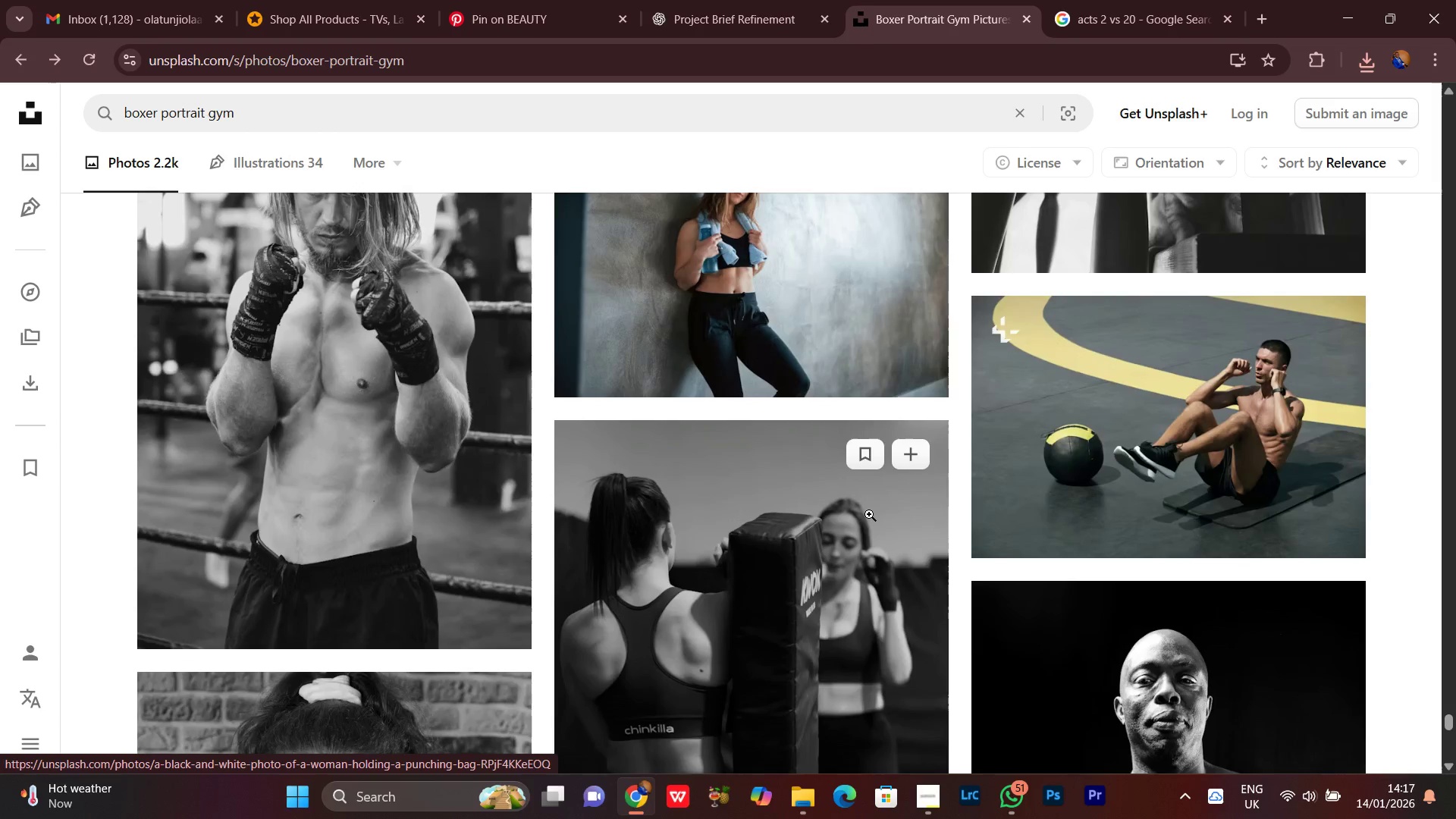 
scroll: coordinate [869, 514], scroll_direction: up, amount: 1.0
 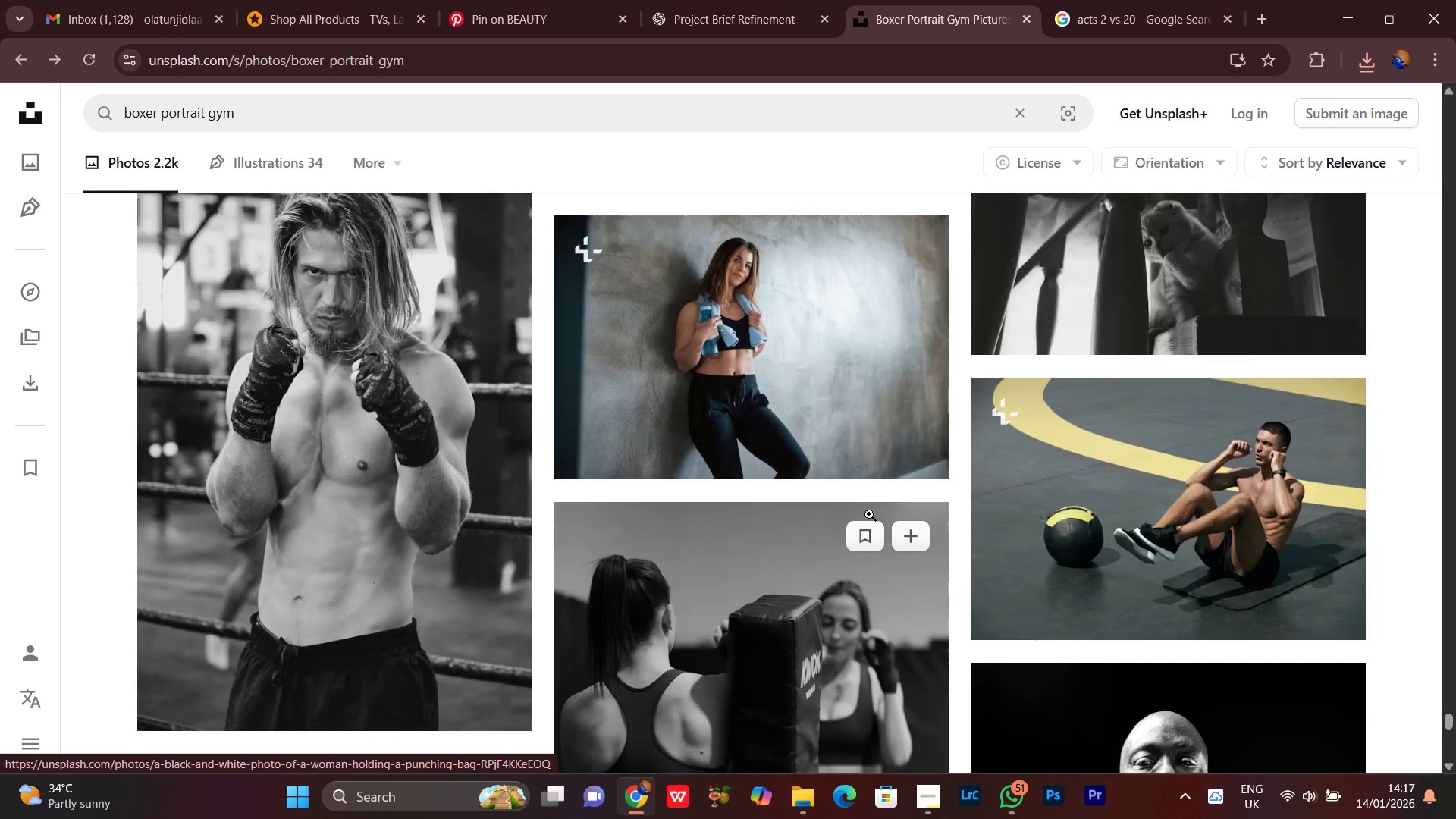 
scroll: coordinate [869, 514], scroll_direction: down, amount: 2.0
 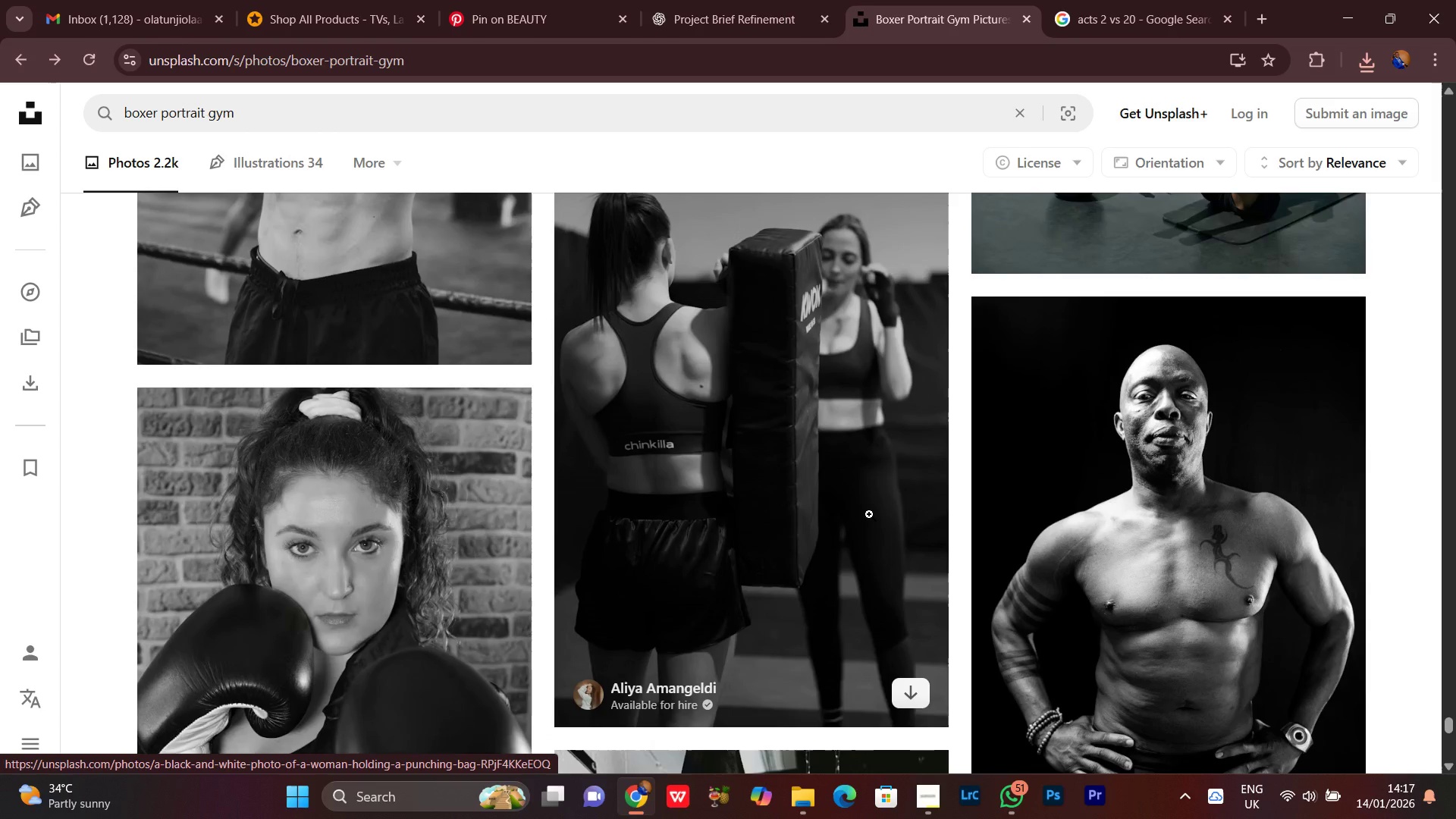 
wait(5.61)
 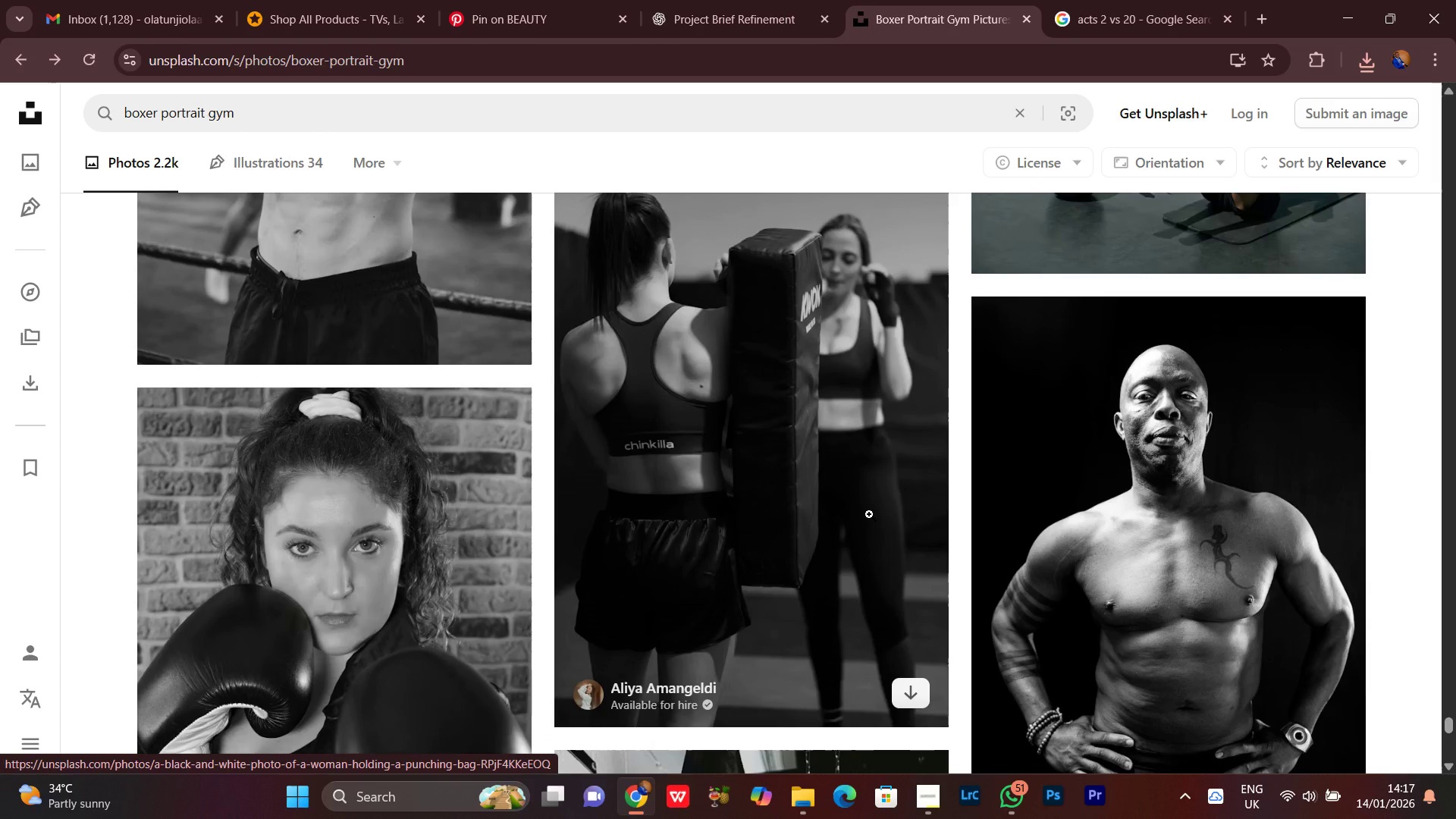 
scroll: coordinate [852, 497], scroll_direction: down, amount: 10.0
 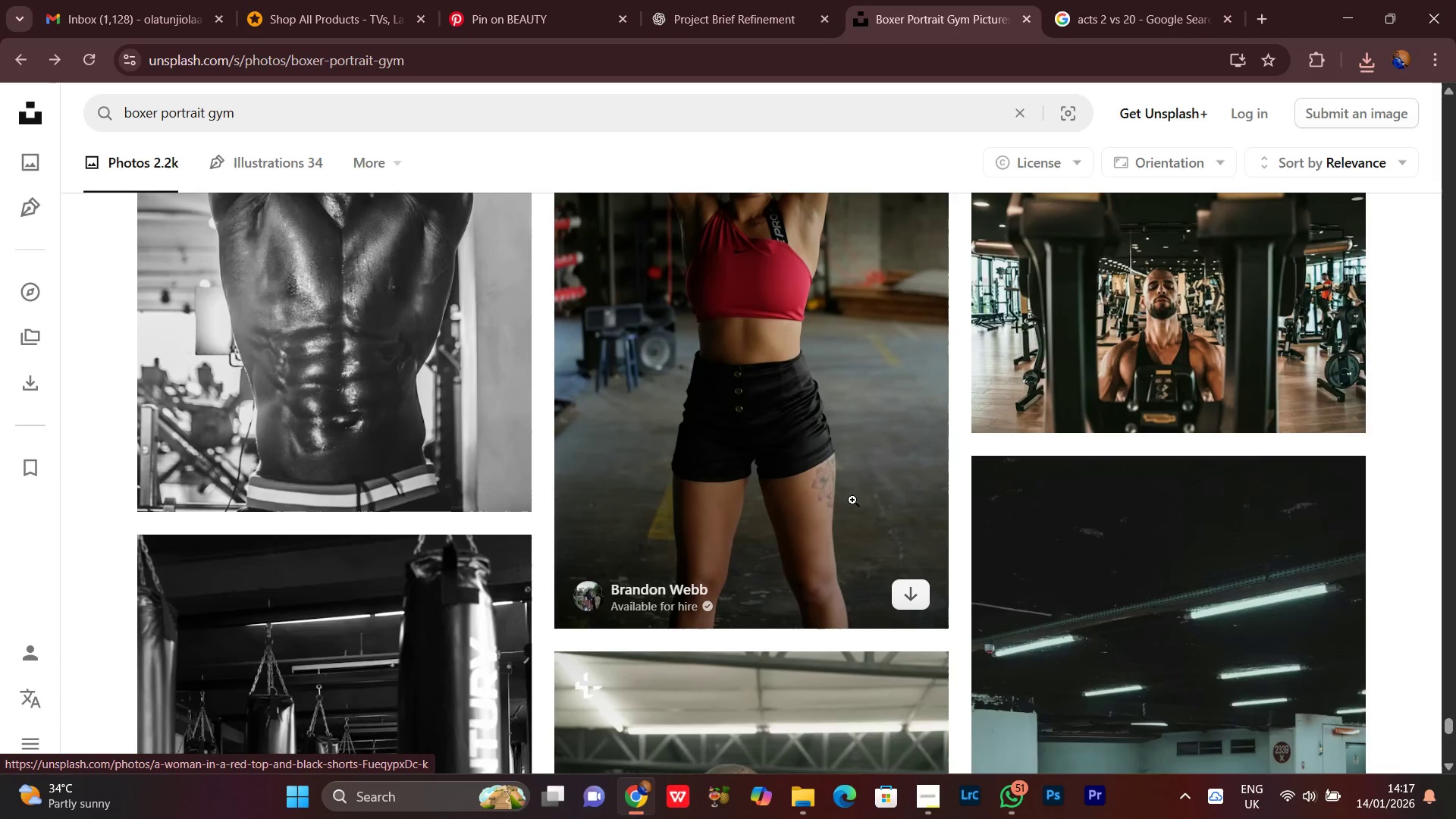 
scroll: coordinate [852, 502], scroll_direction: none, amount: 0.0
 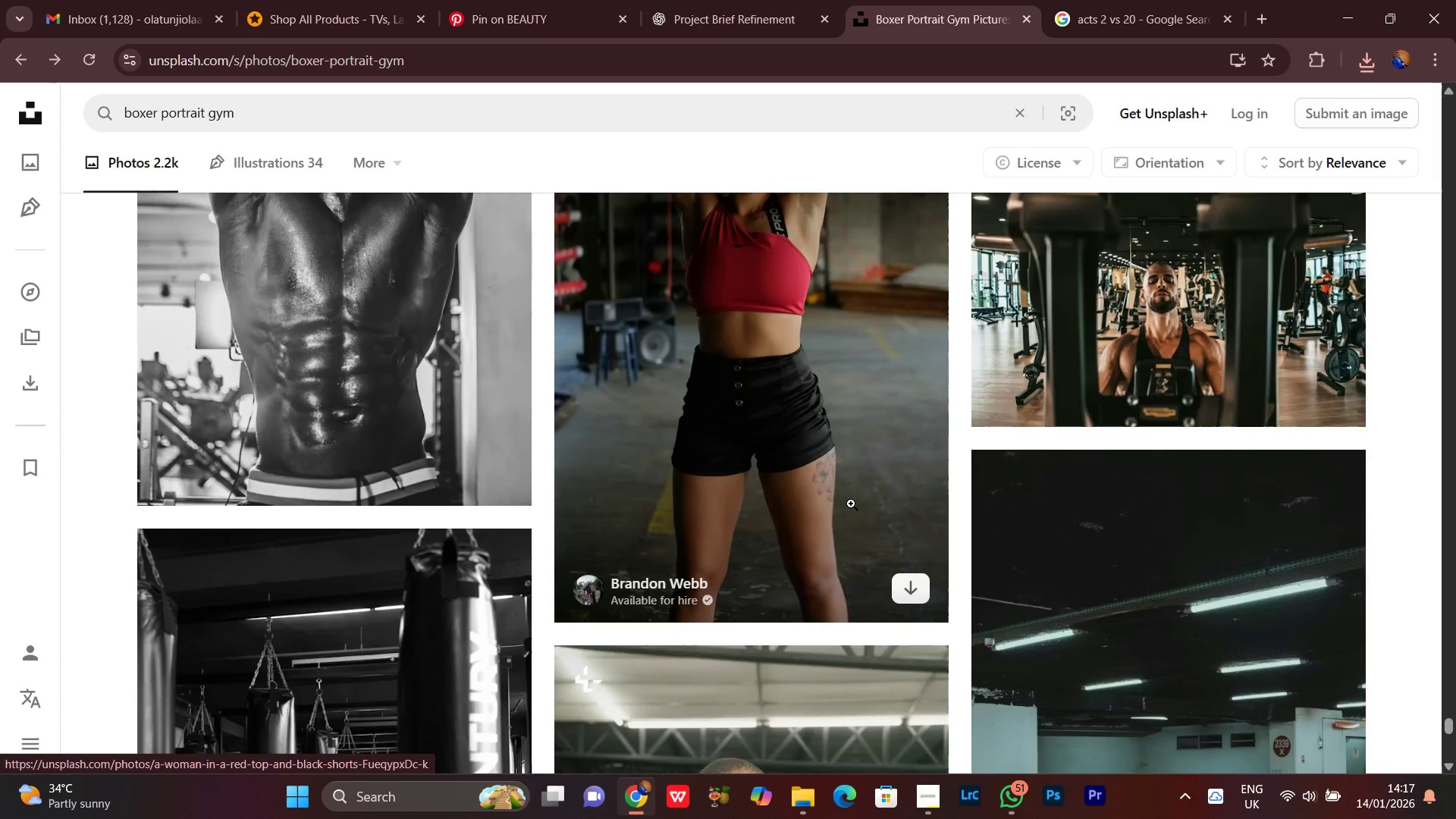 
scroll: coordinate [848, 504], scroll_direction: down, amount: 9.0
 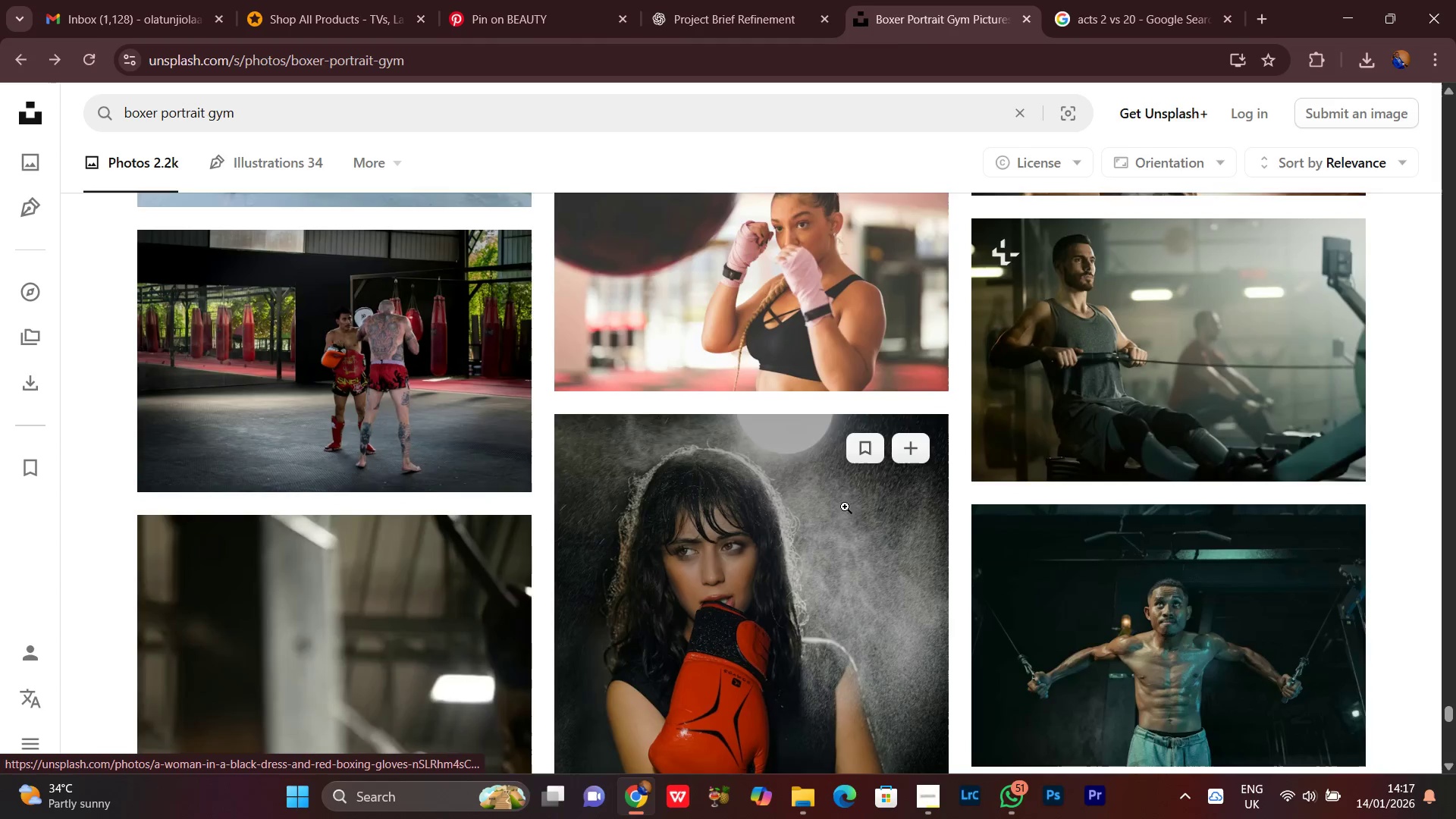 
scroll: coordinate [841, 516], scroll_direction: down, amount: 9.0
 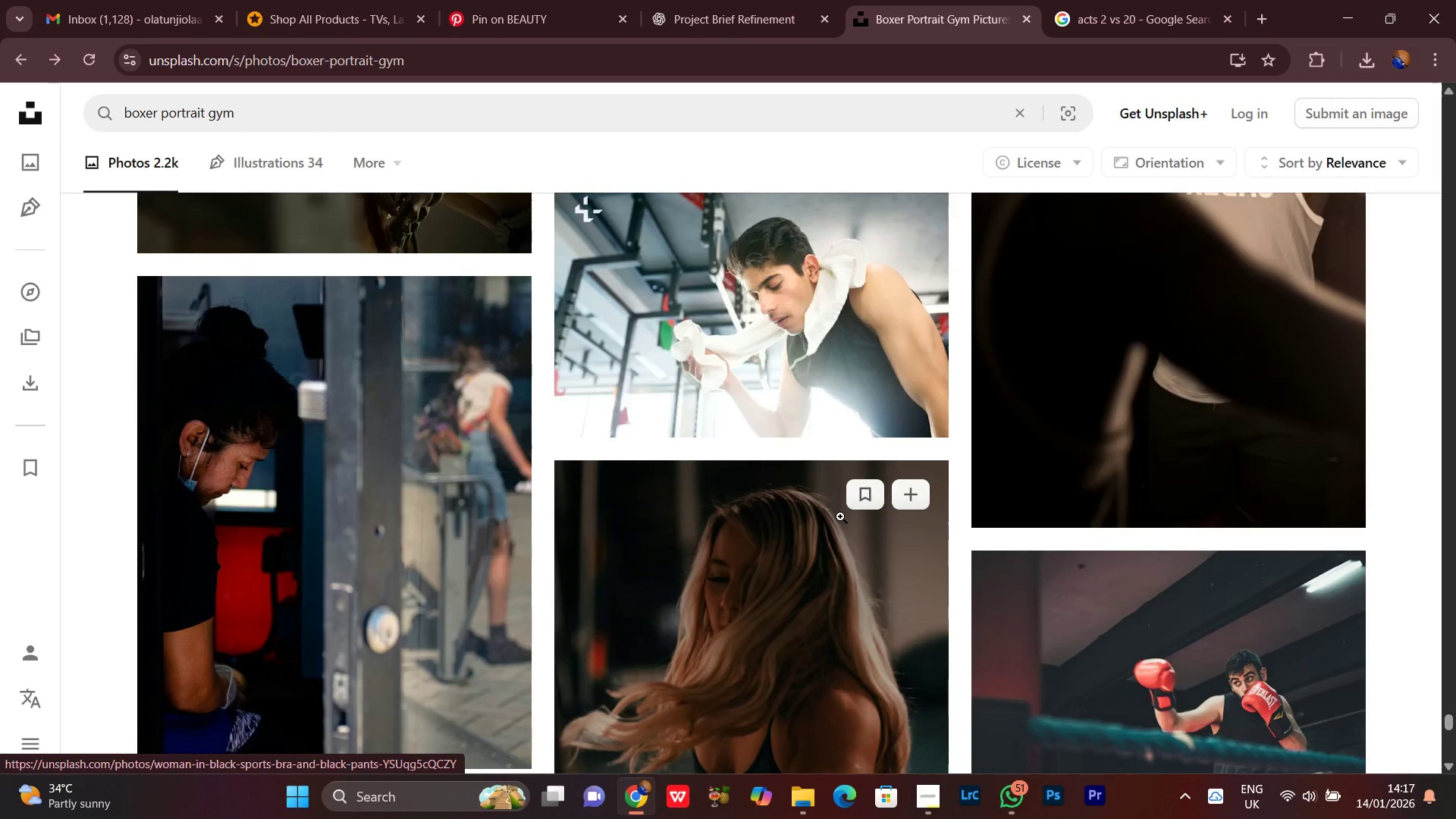 
scroll: coordinate [804, 428], scroll_direction: down, amount: 20.0
 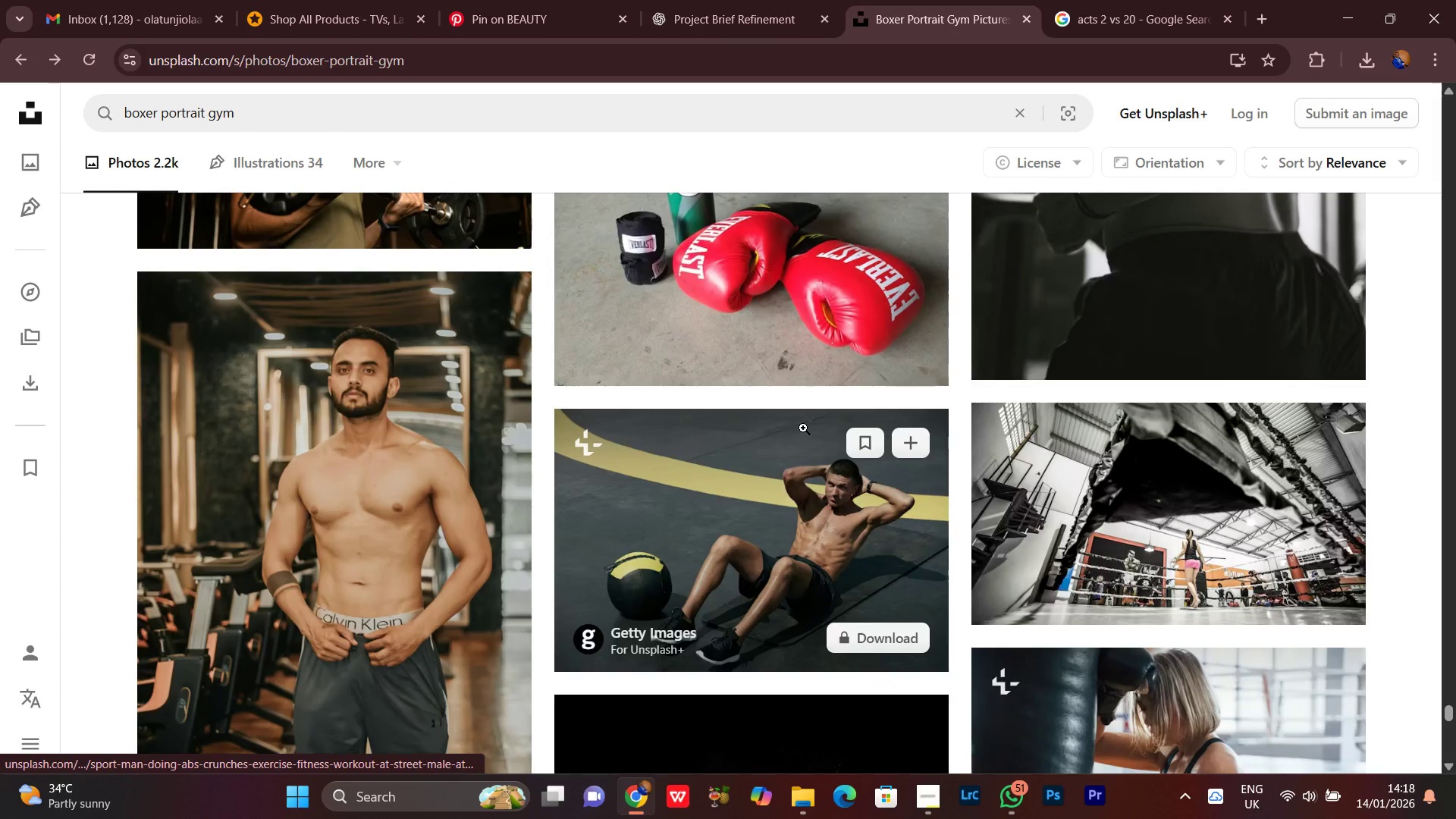 
scroll: coordinate [799, 423], scroll_direction: down, amount: 4.0
 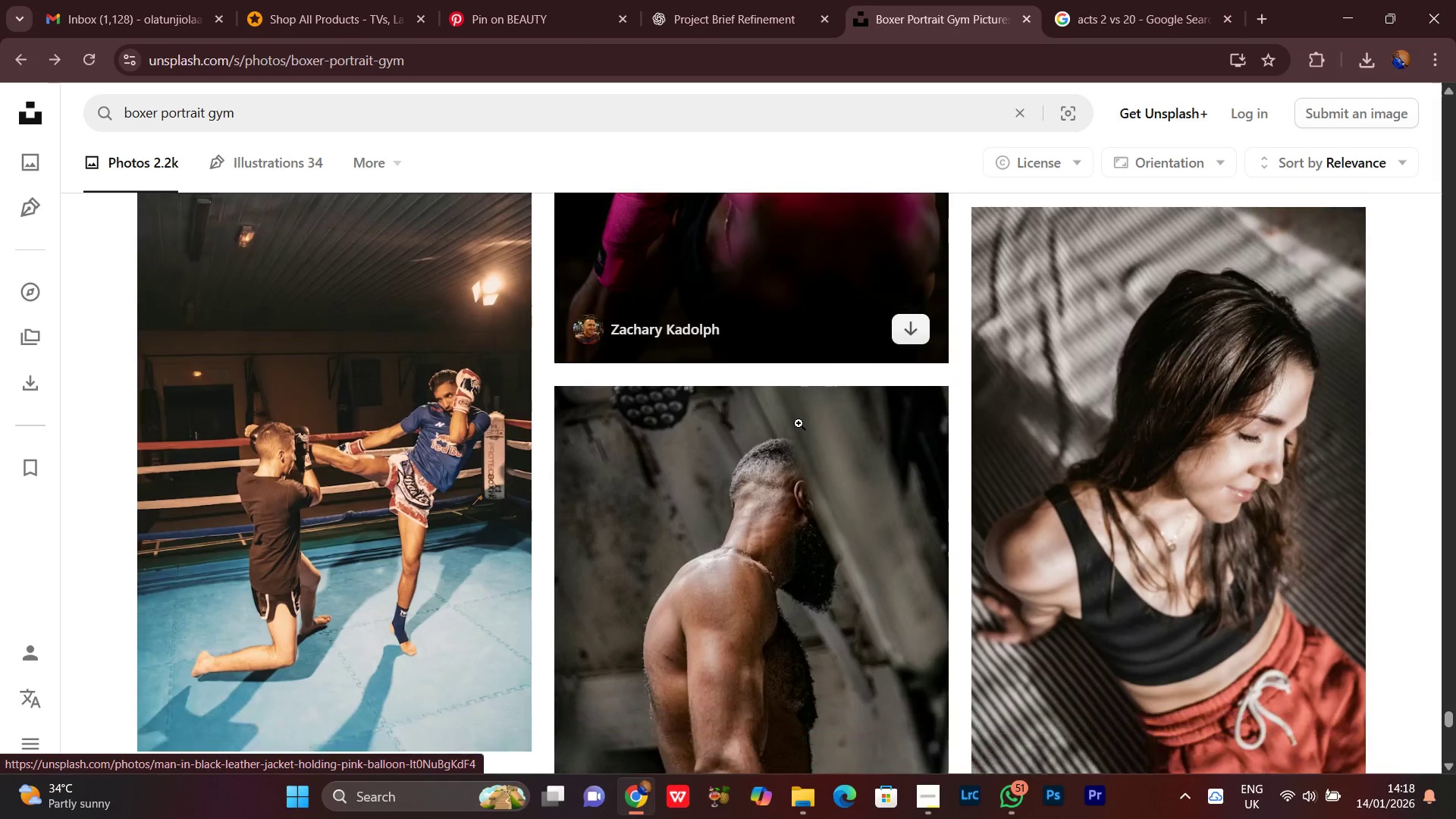 
scroll: coordinate [799, 423], scroll_direction: up, amount: 4.0
 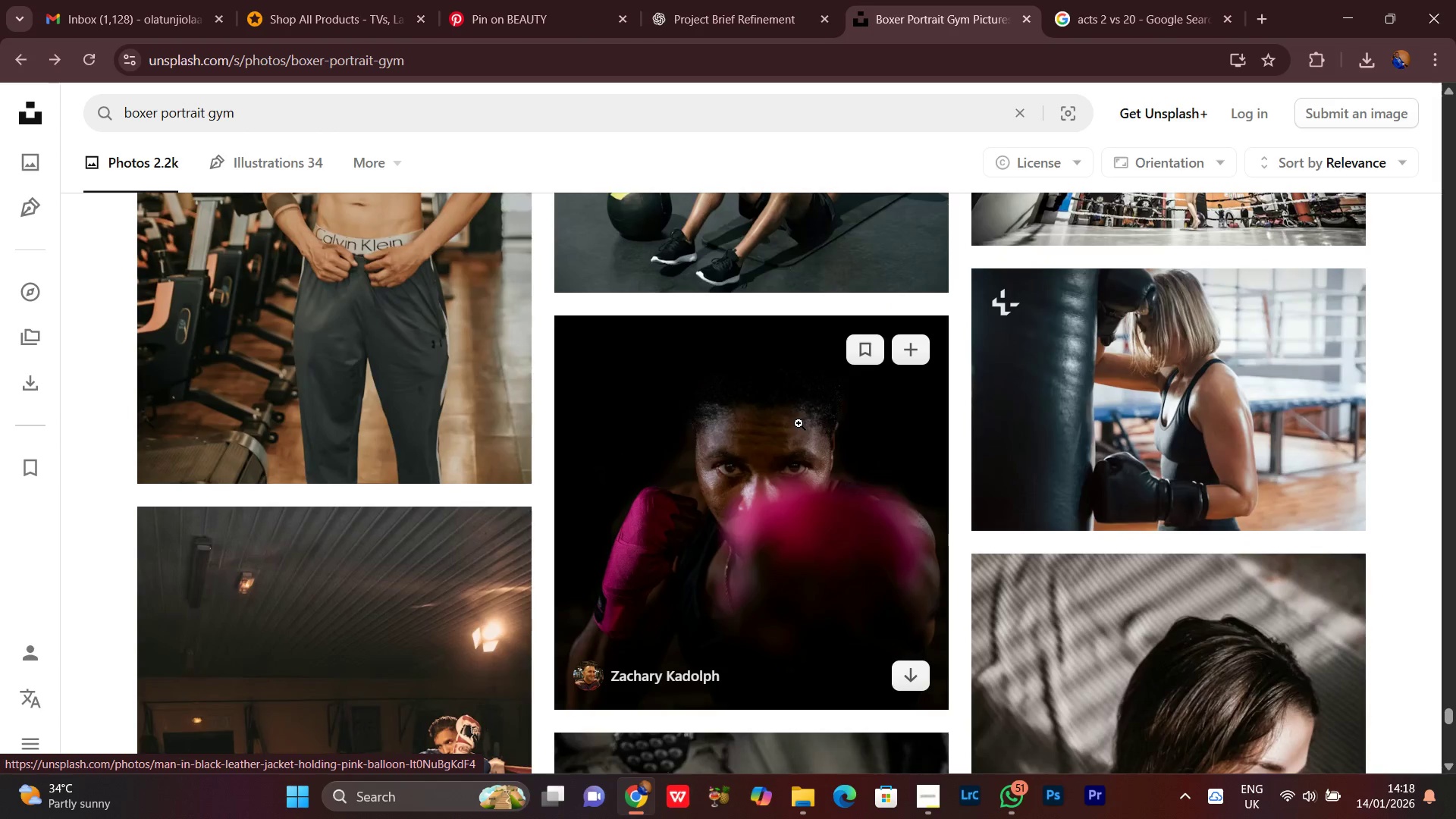 
scroll: coordinate [788, 414], scroll_direction: down, amount: 16.0
 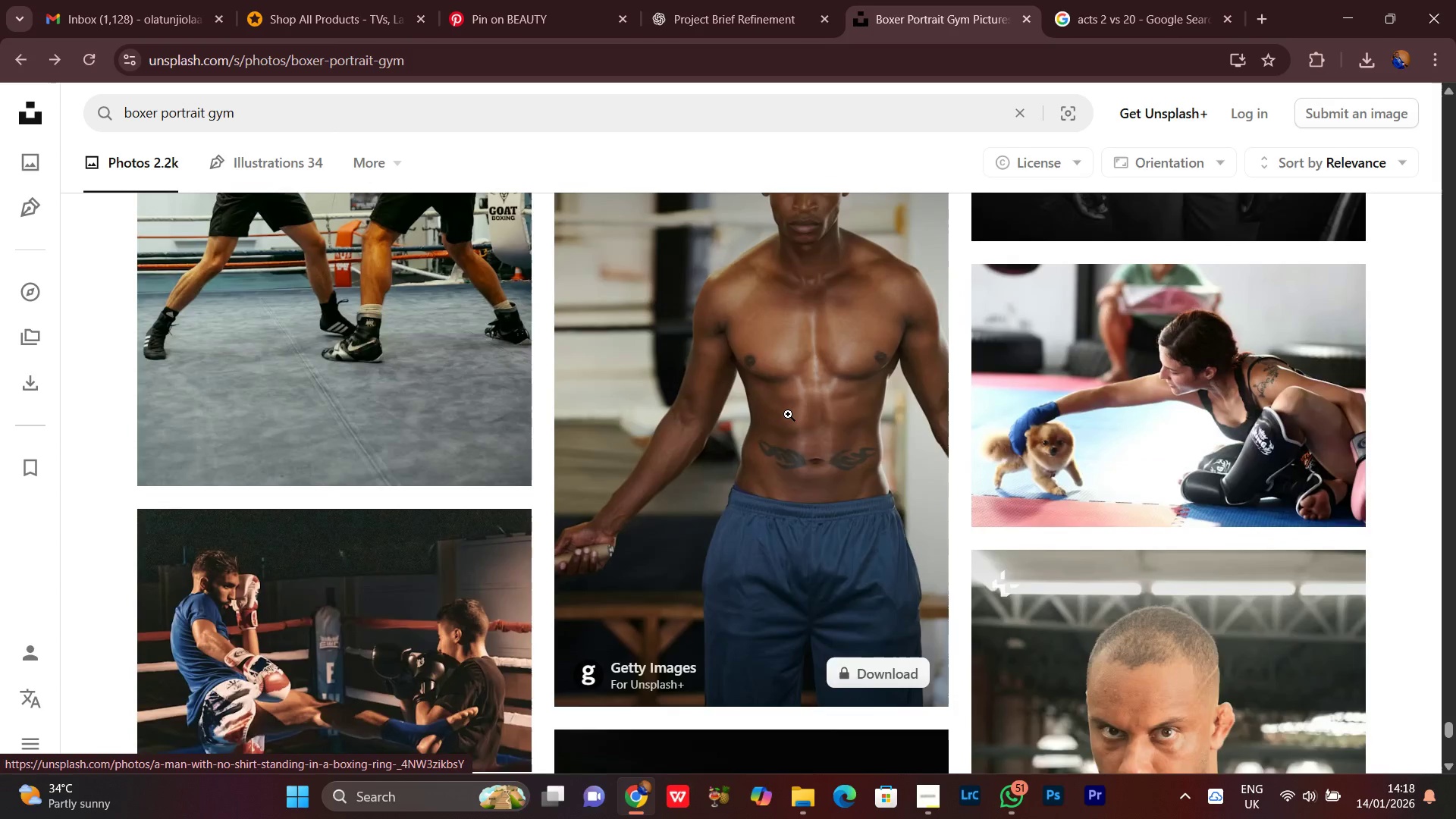 
scroll: coordinate [786, 410], scroll_direction: up, amount: 6.0
 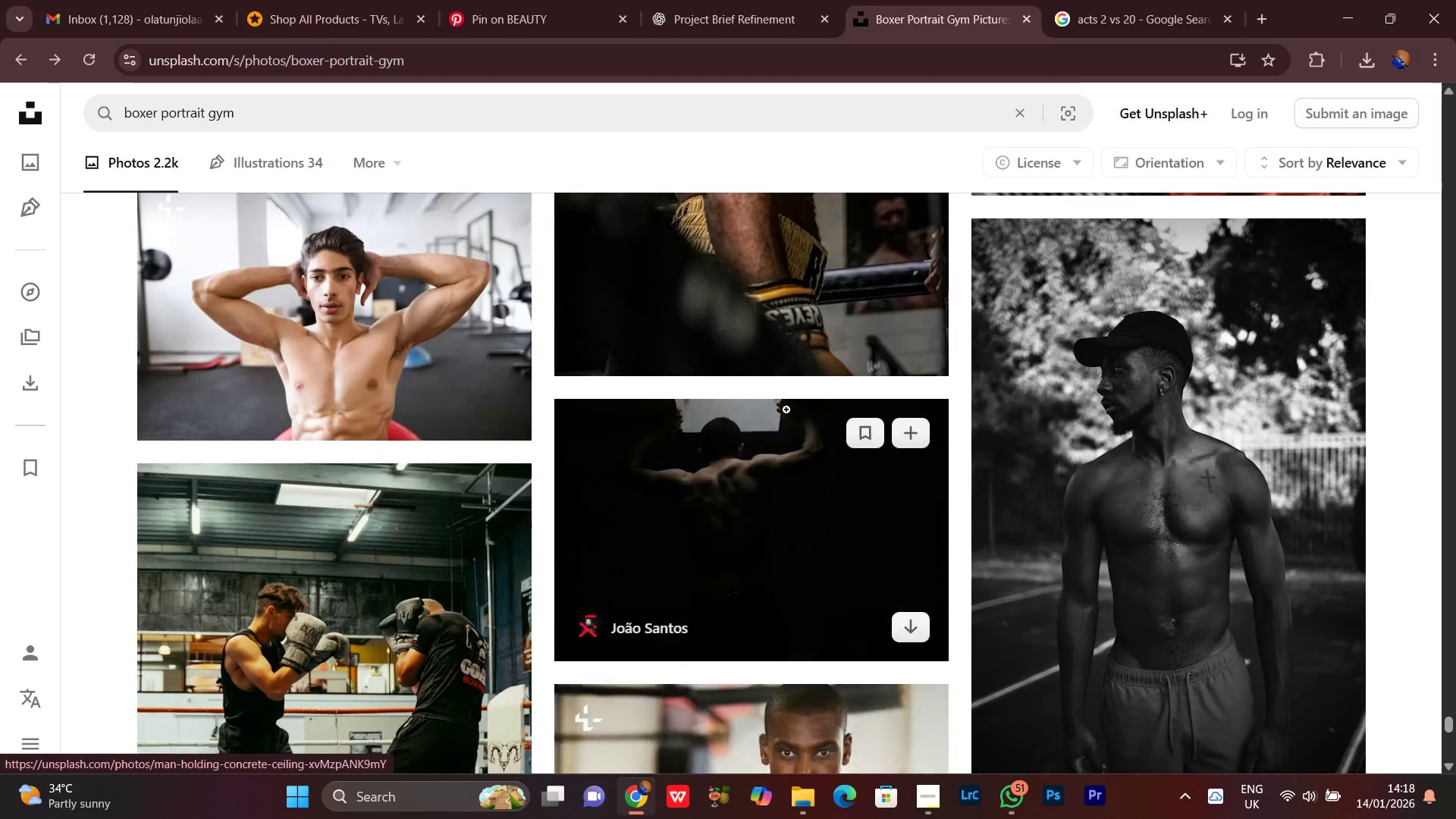 
scroll: coordinate [783, 405], scroll_direction: down, amount: 14.0
 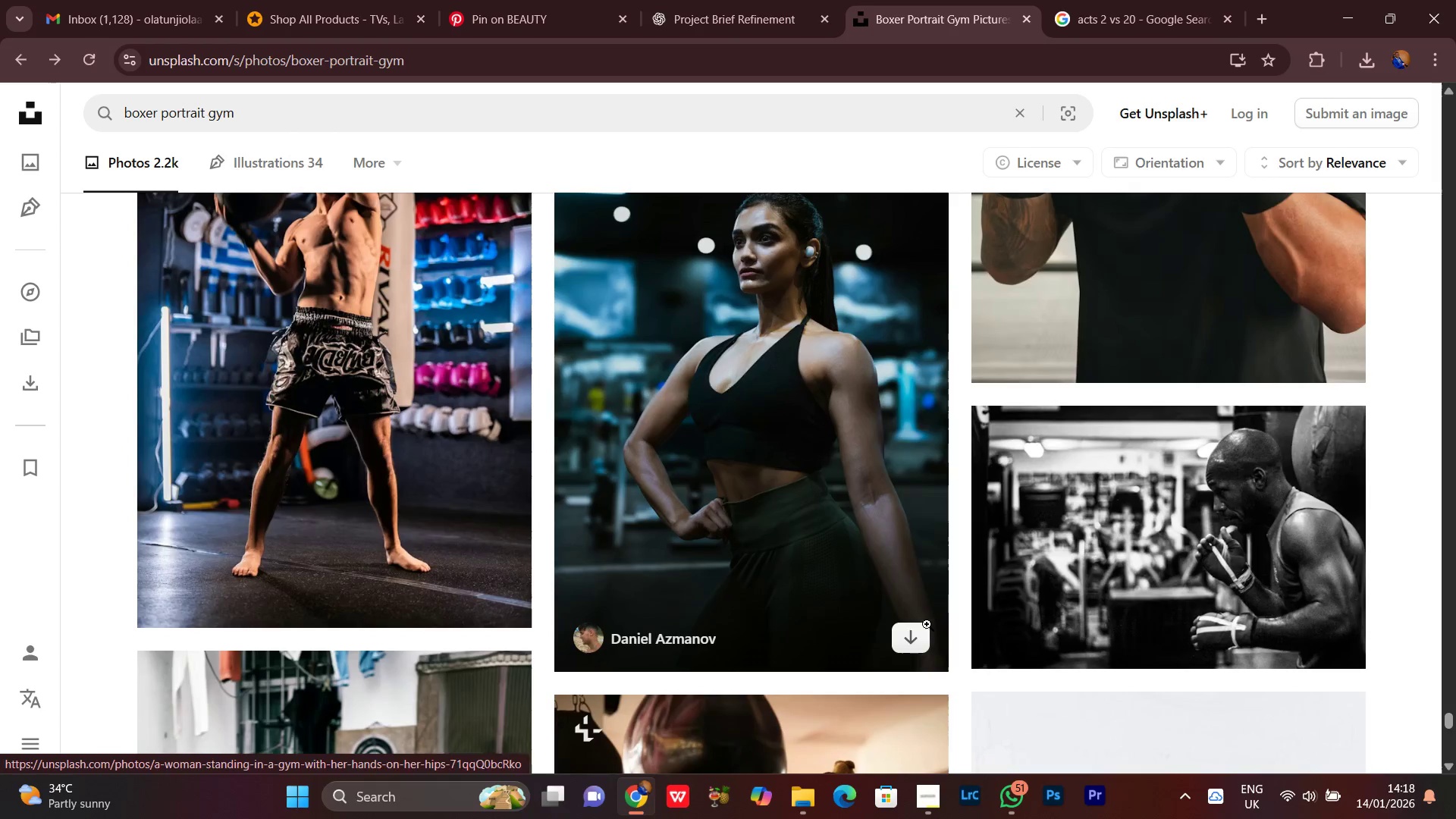 
left_click([903, 641])
 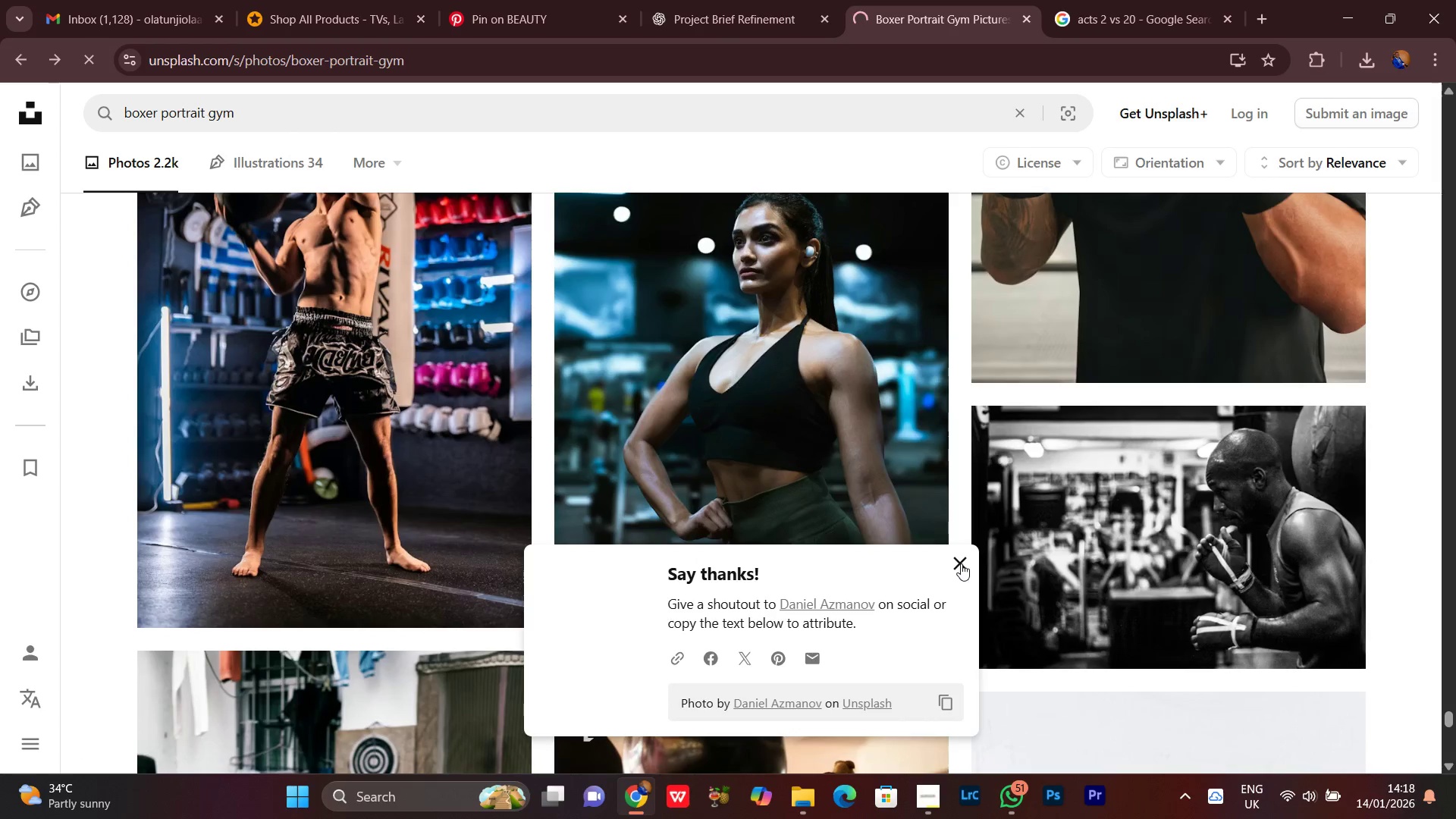 
scroll: coordinate [945, 470], scroll_direction: down, amount: 12.0
 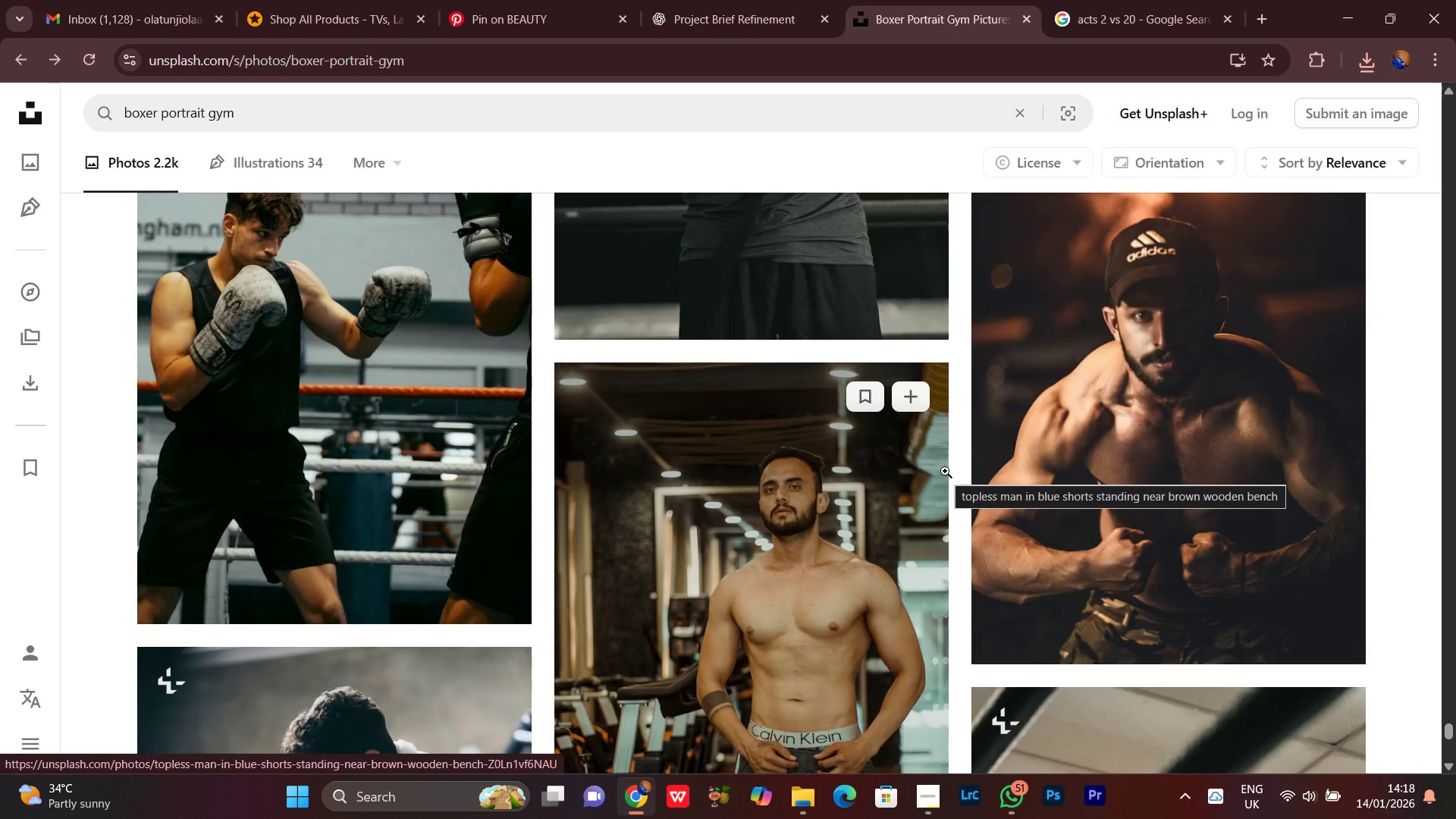 
scroll: coordinate [941, 479], scroll_direction: down, amount: 10.0
 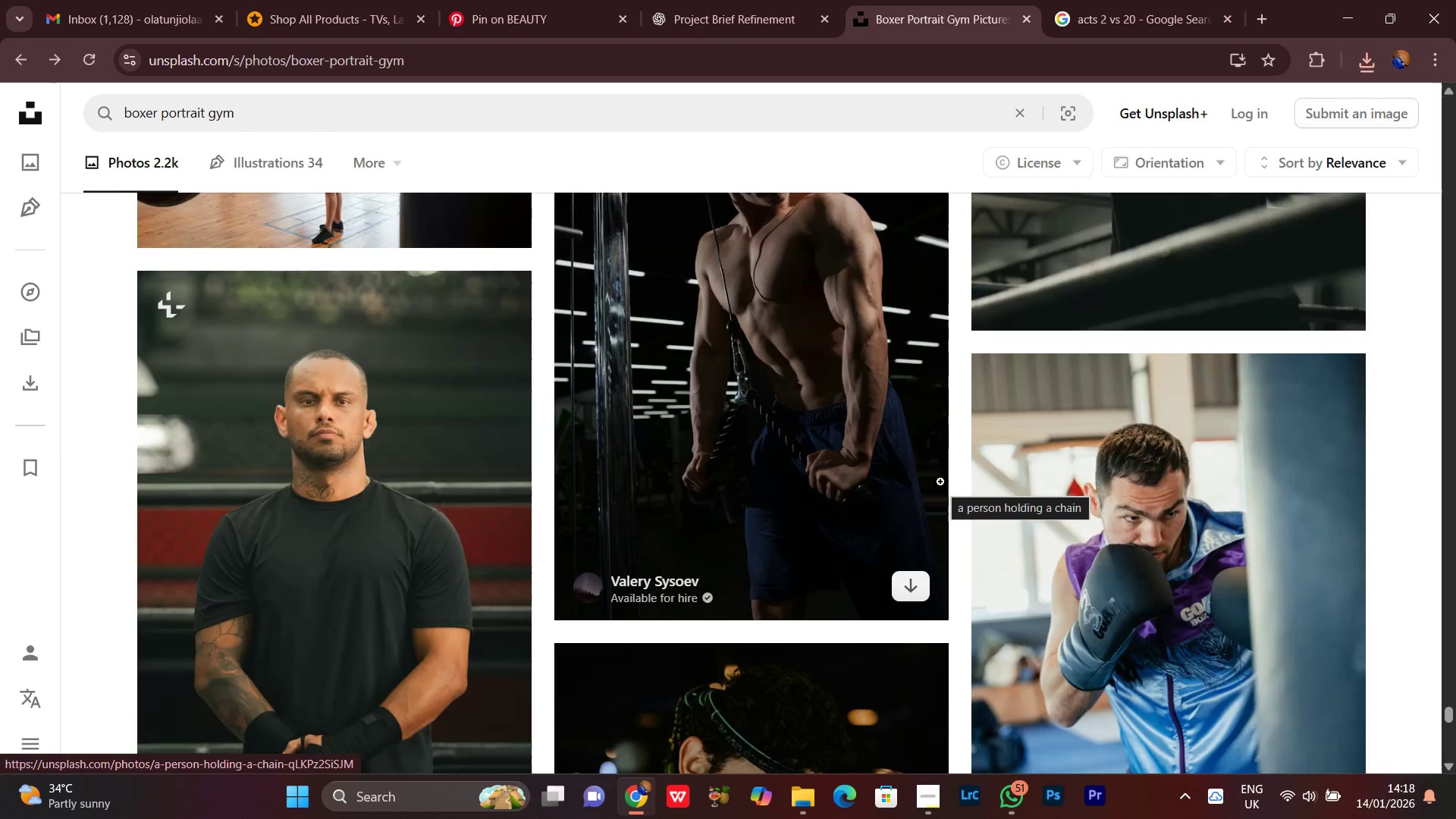 
scroll: coordinate [936, 489], scroll_direction: down, amount: 11.0
 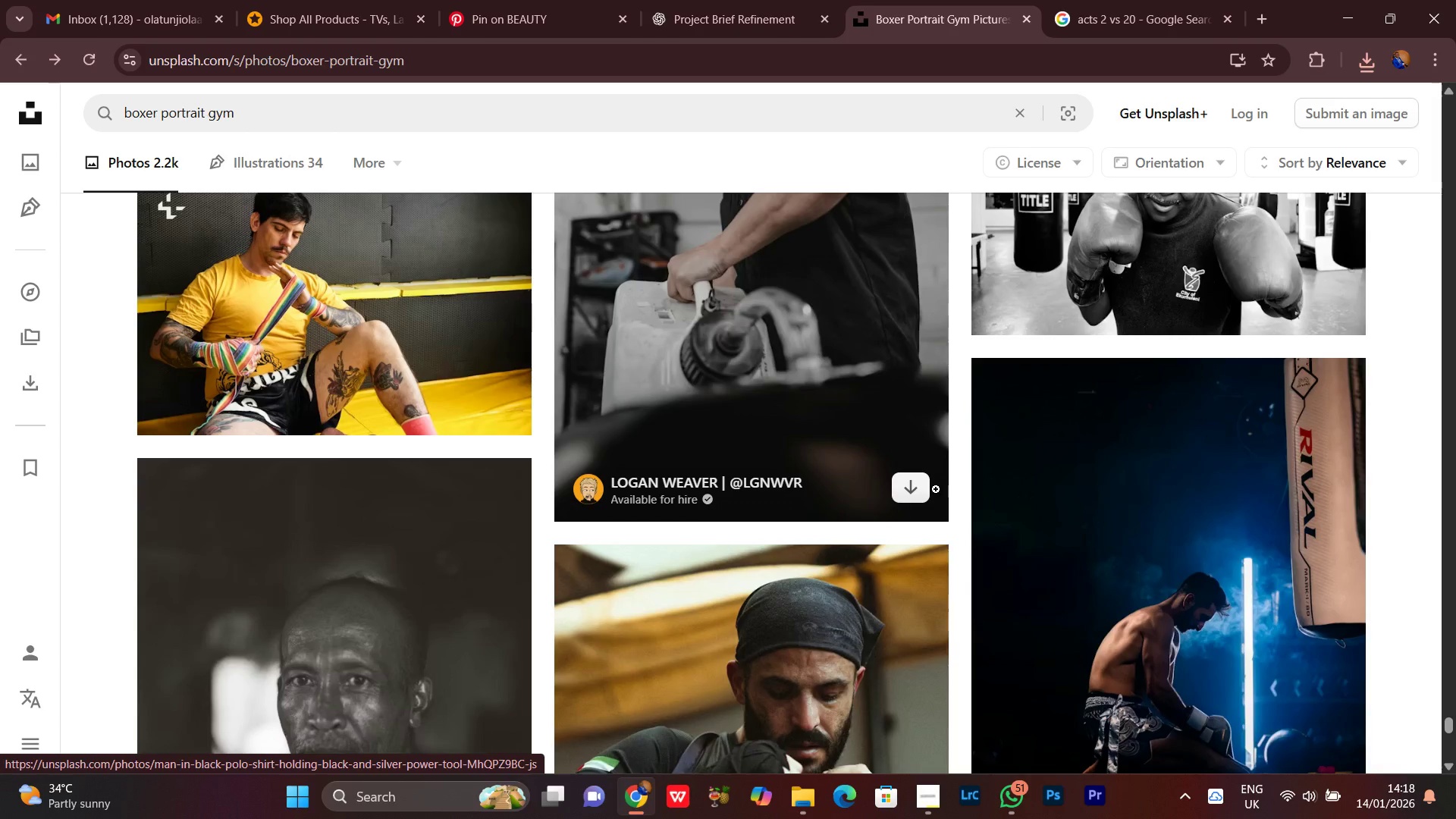 
scroll: coordinate [914, 446], scroll_direction: down, amount: 19.0
 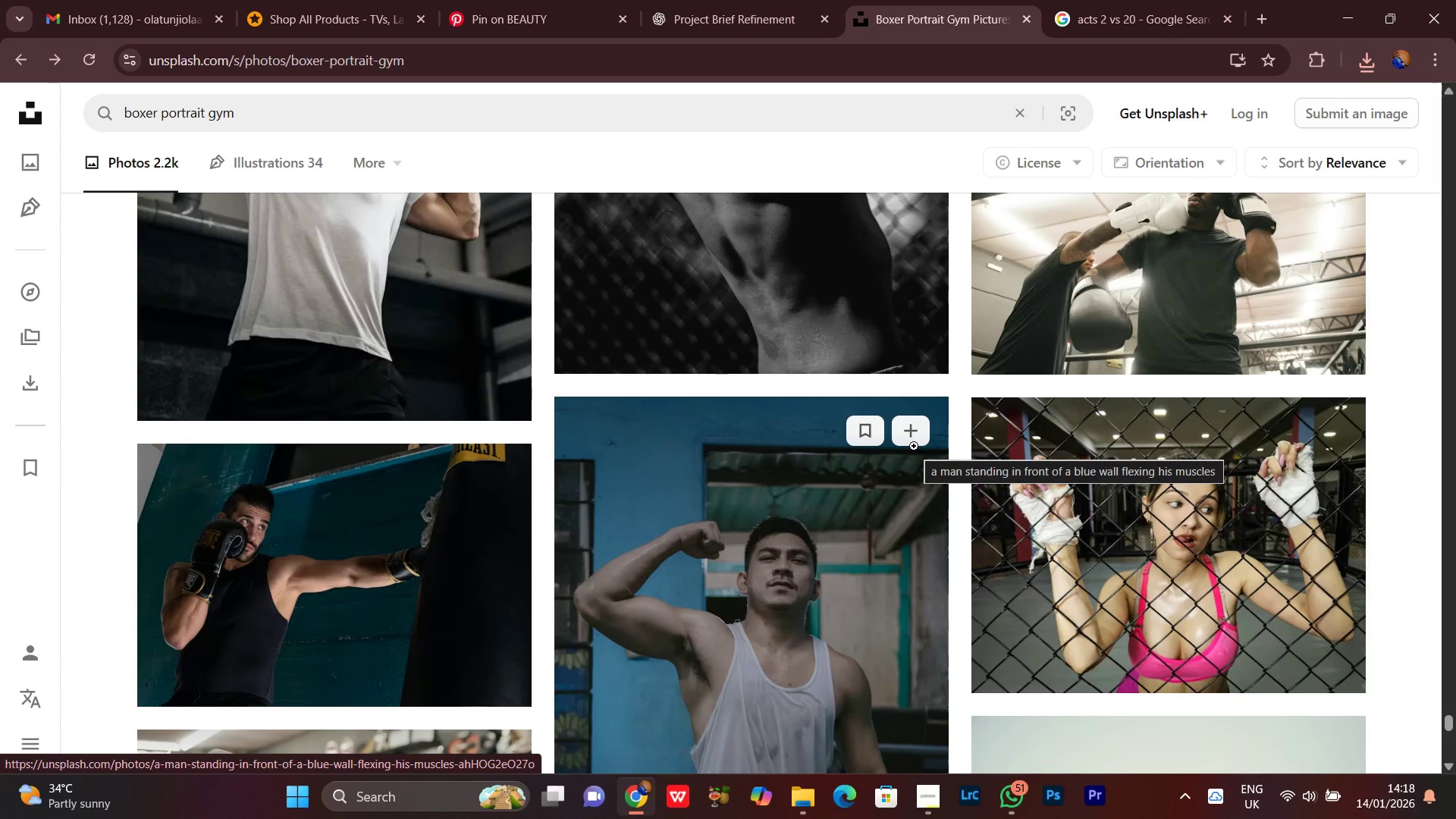 
scroll: coordinate [911, 457], scroll_direction: up, amount: 3.0
 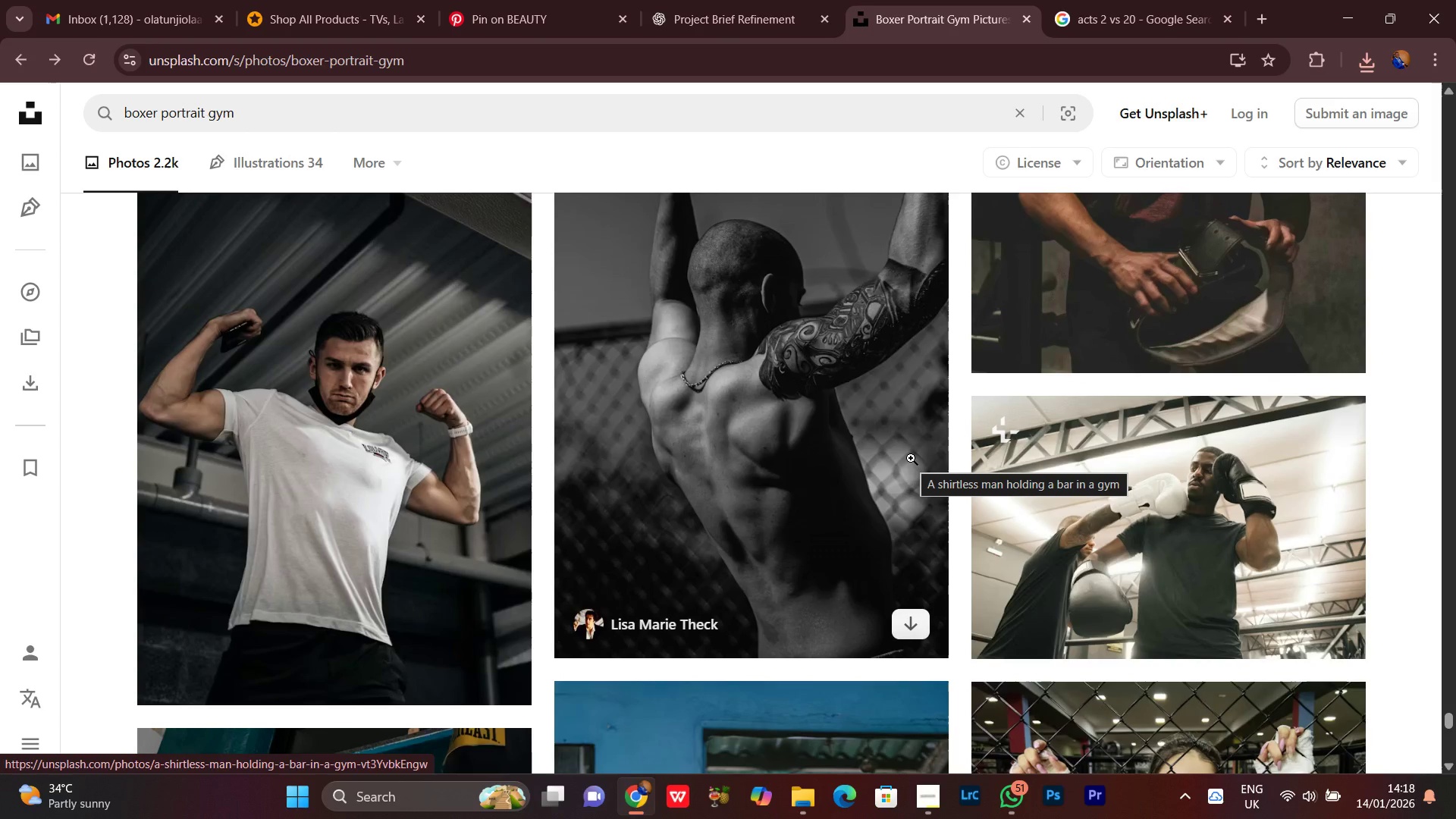 
scroll: coordinate [918, 467], scroll_direction: down, amount: 16.0
 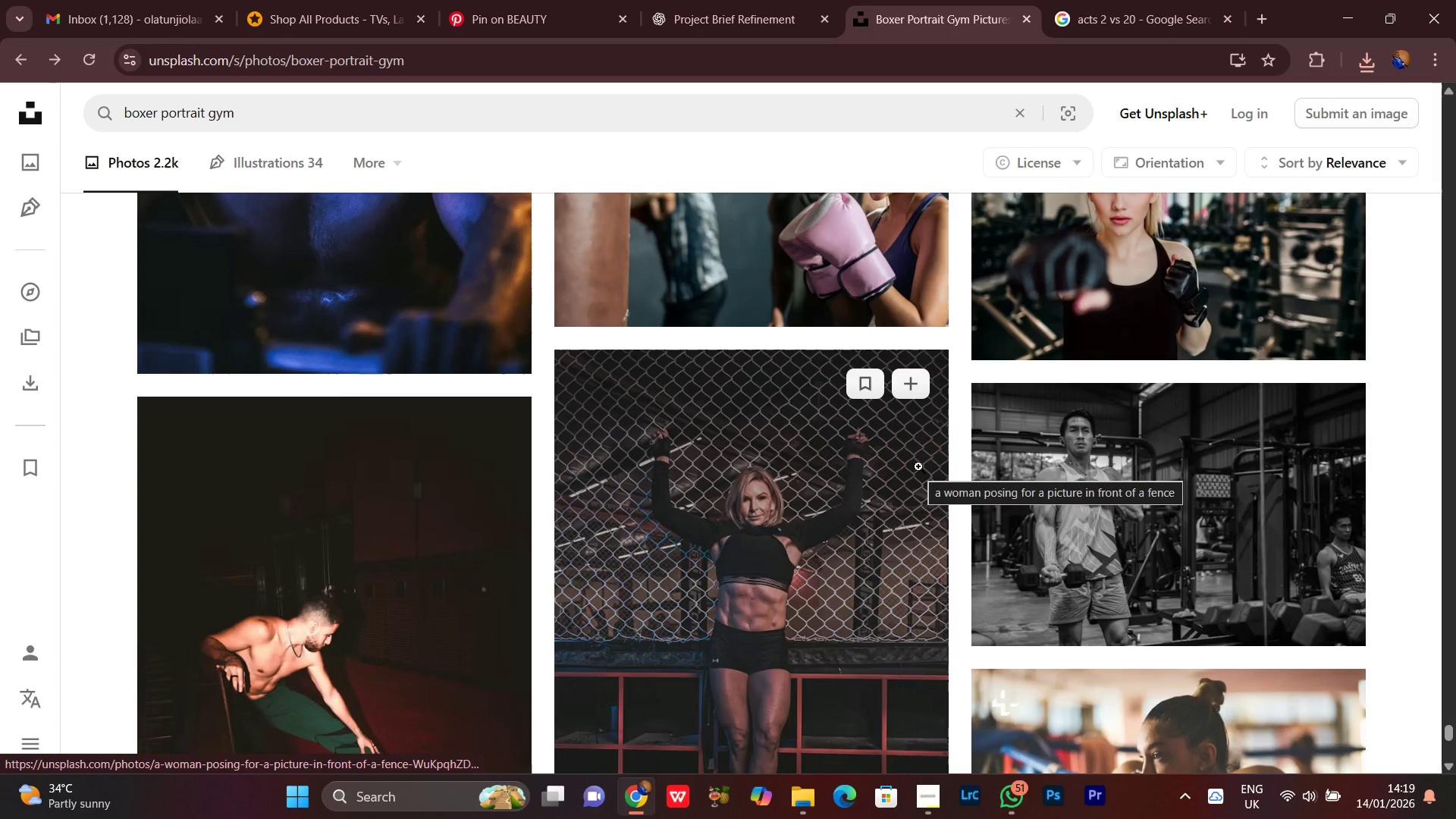 
scroll: coordinate [917, 470], scroll_direction: down, amount: 26.0
 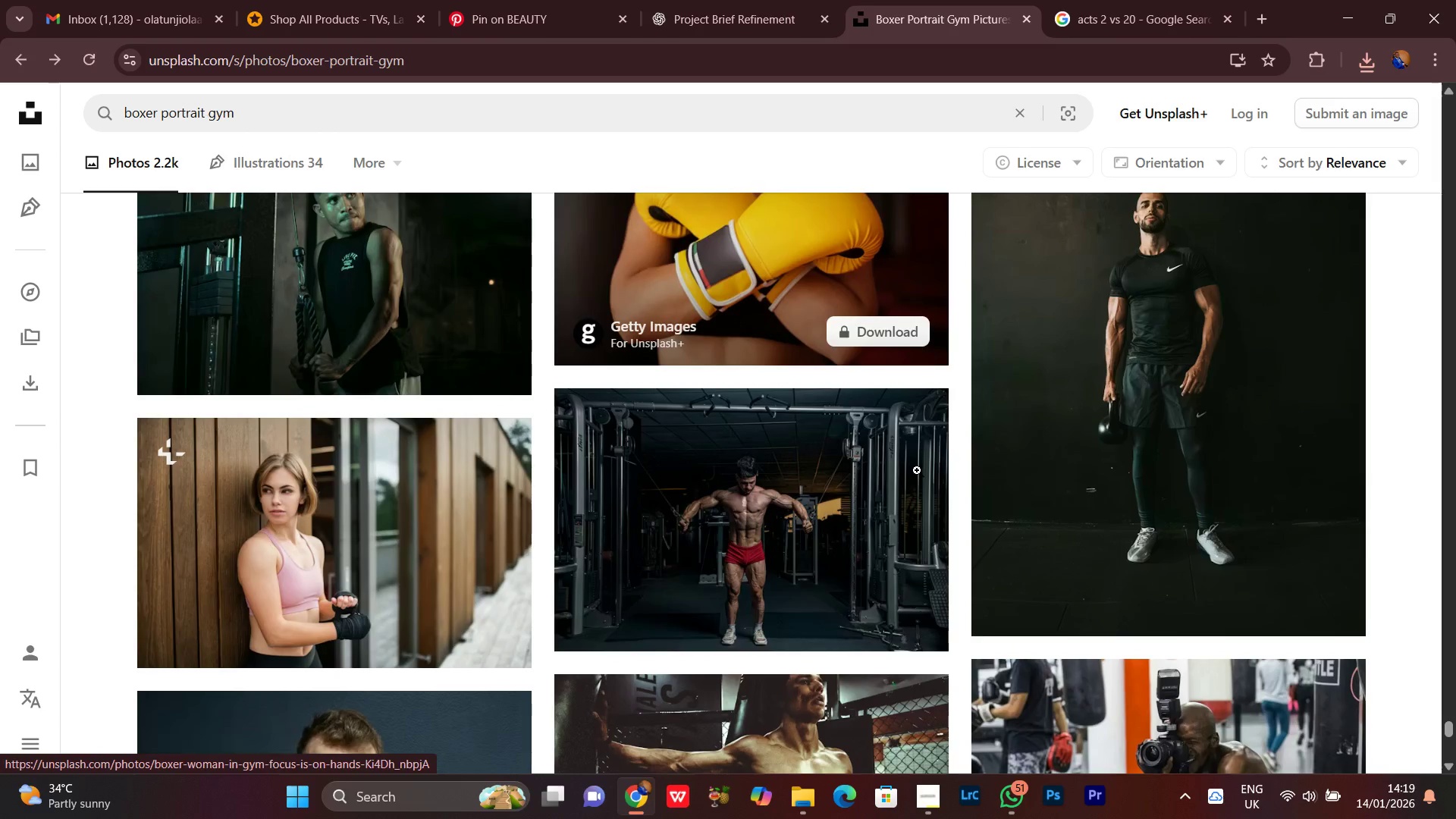 
scroll: coordinate [917, 474], scroll_direction: up, amount: 2.0
 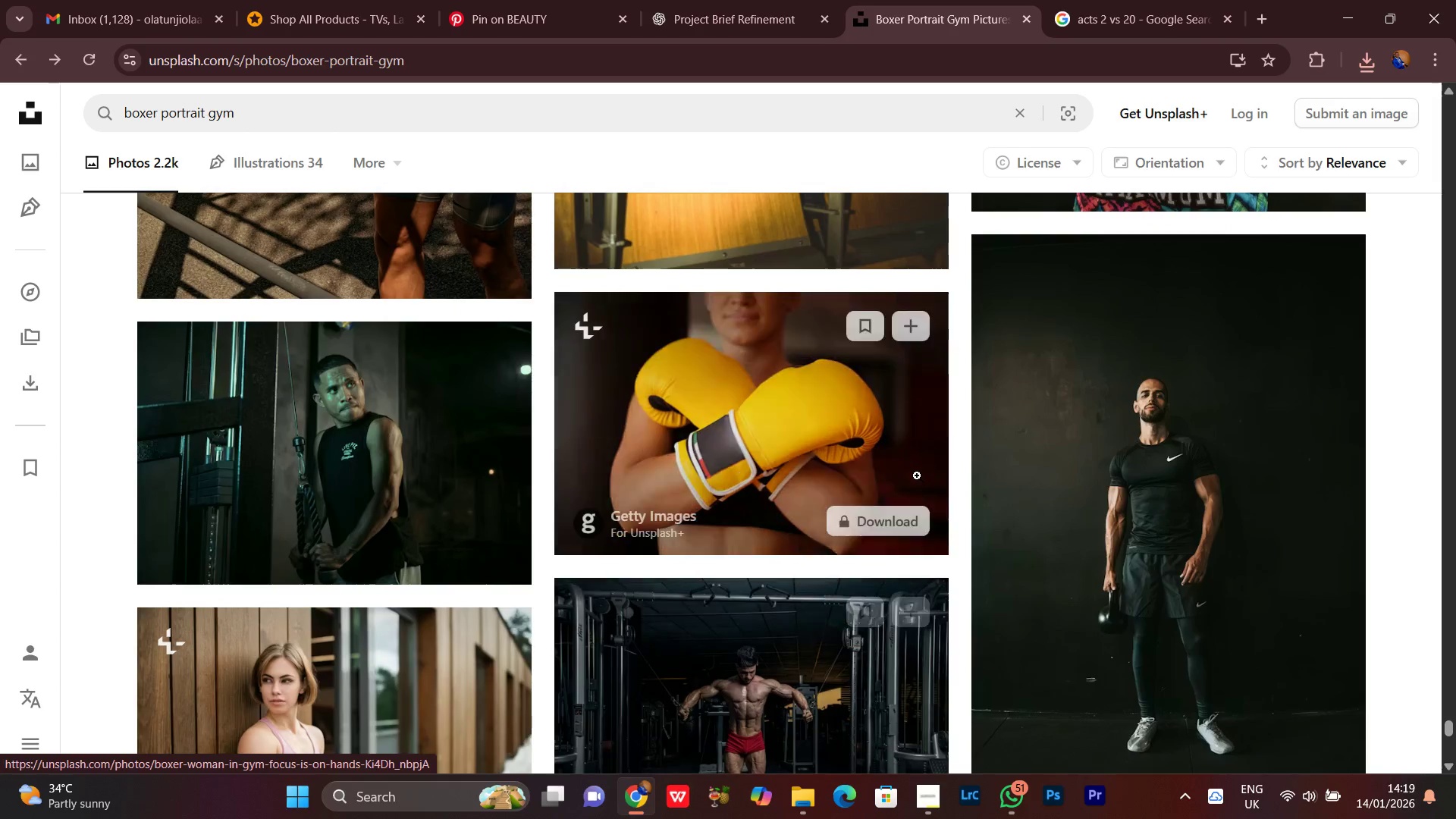 
scroll: coordinate [927, 663], scroll_direction: down, amount: 13.0
 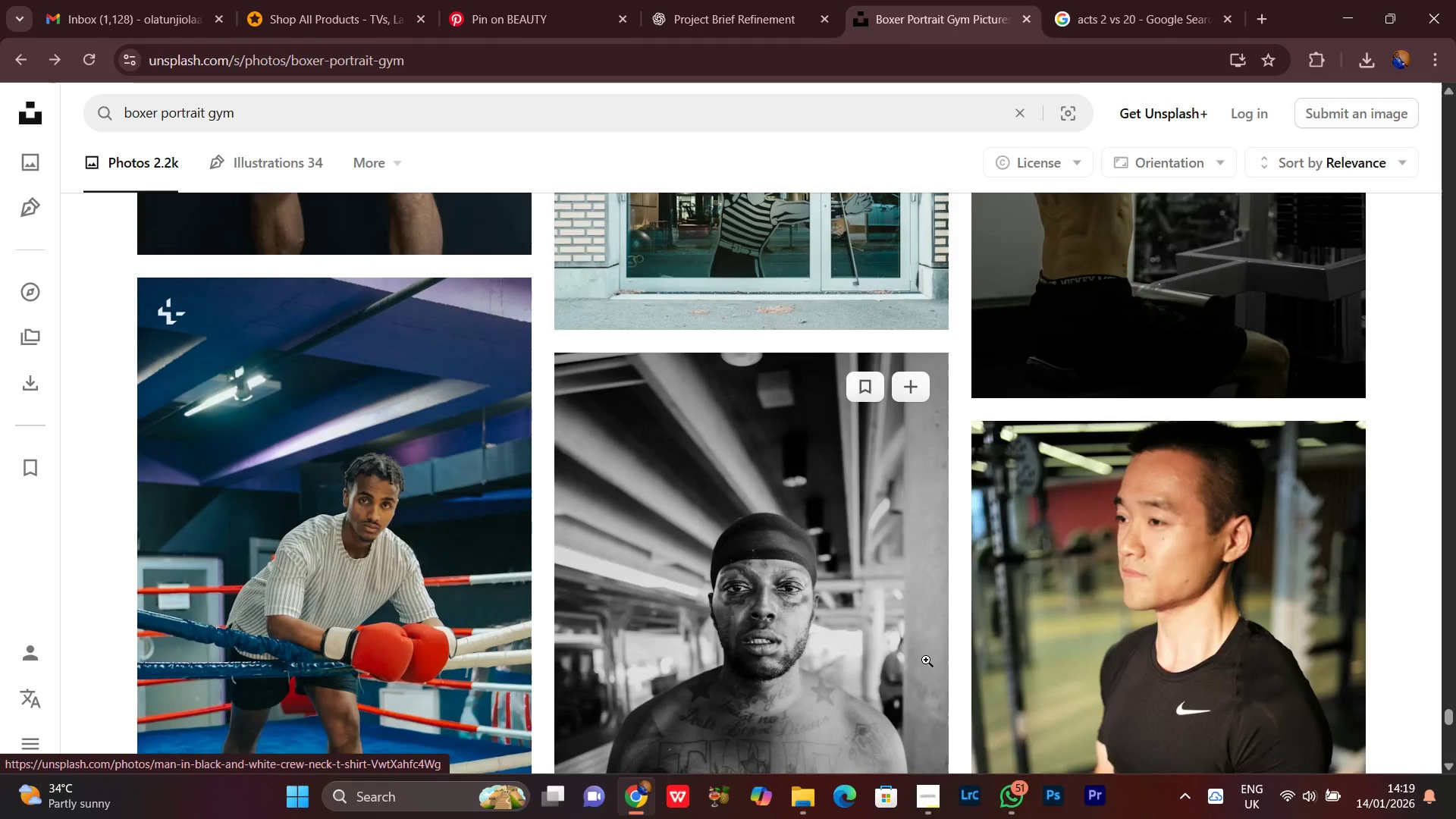 
scroll: coordinate [922, 656], scroll_direction: up, amount: 3.0
 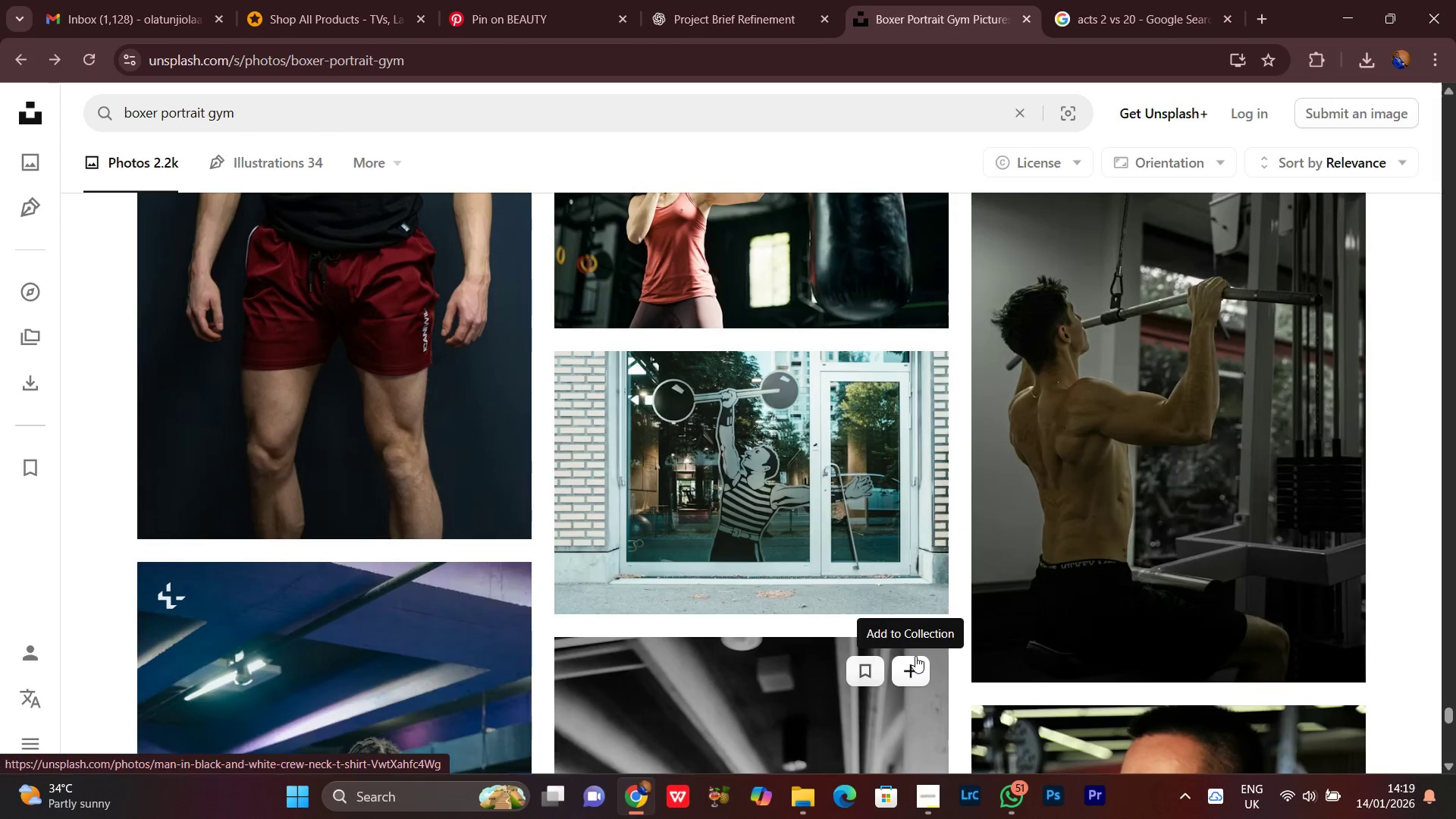 
scroll: coordinate [731, 378], scroll_direction: down, amount: 18.0
 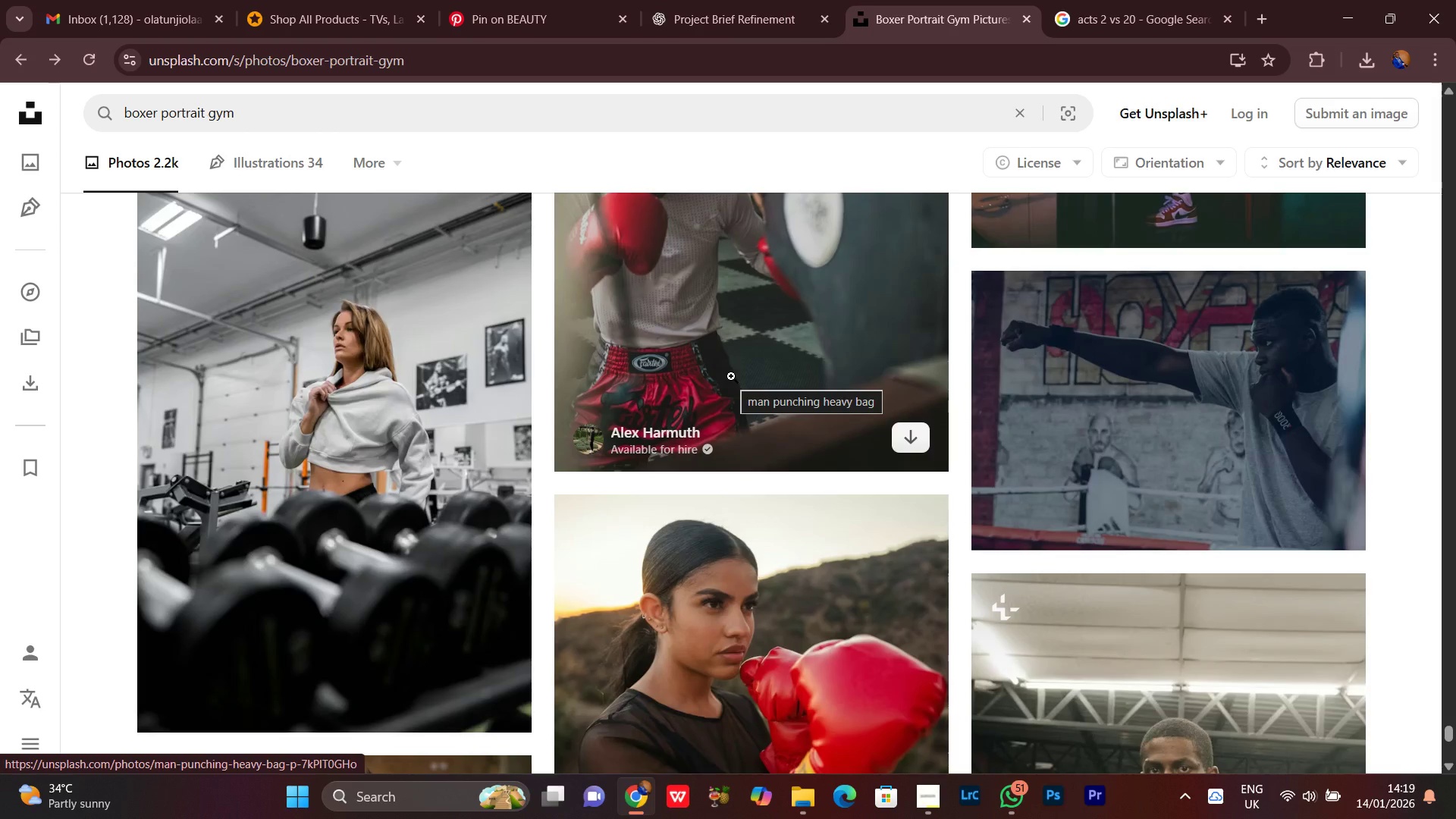 
scroll: coordinate [746, 412], scroll_direction: down, amount: 23.0
 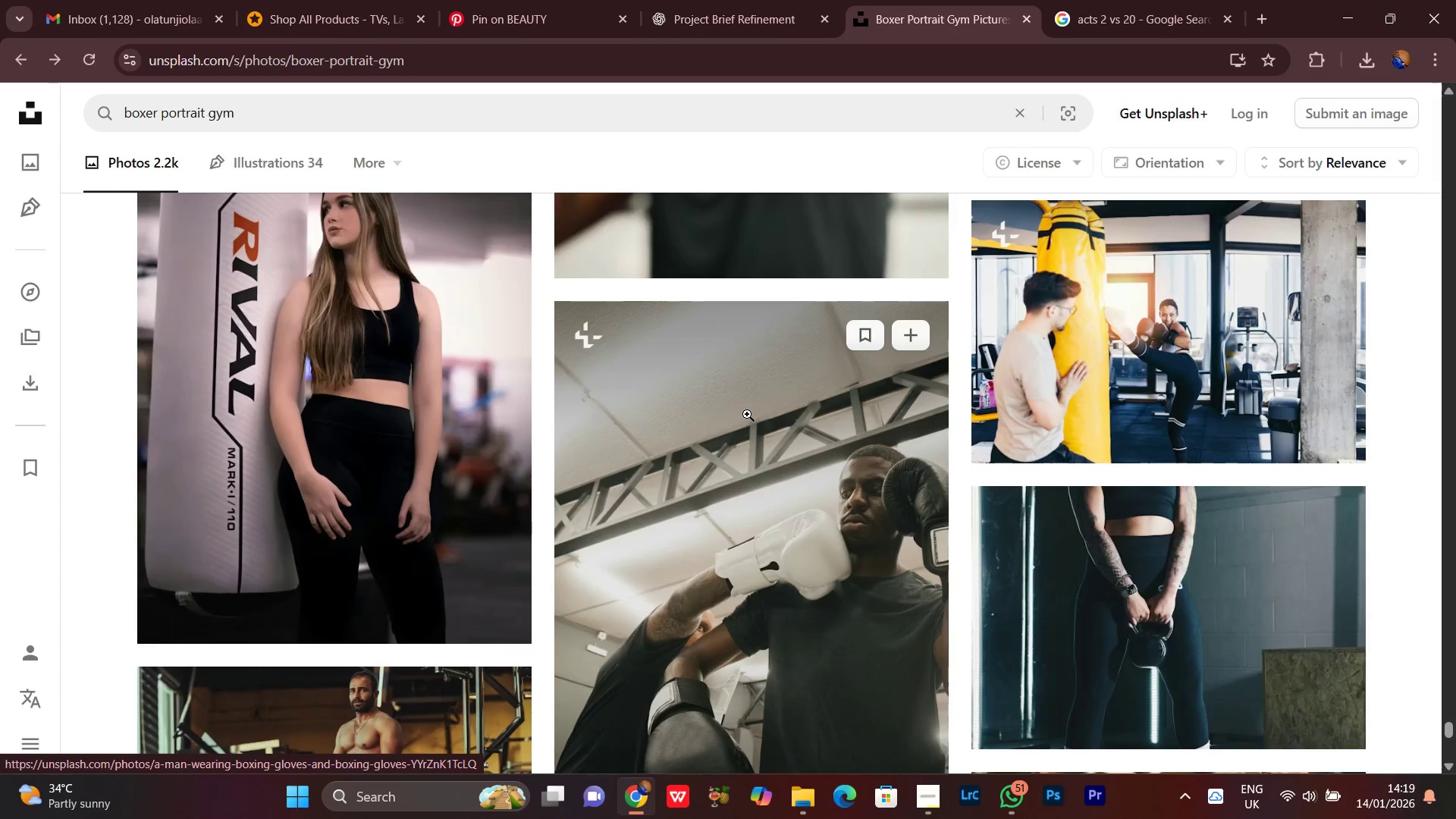 
scroll: coordinate [763, 437], scroll_direction: down, amount: 29.0
 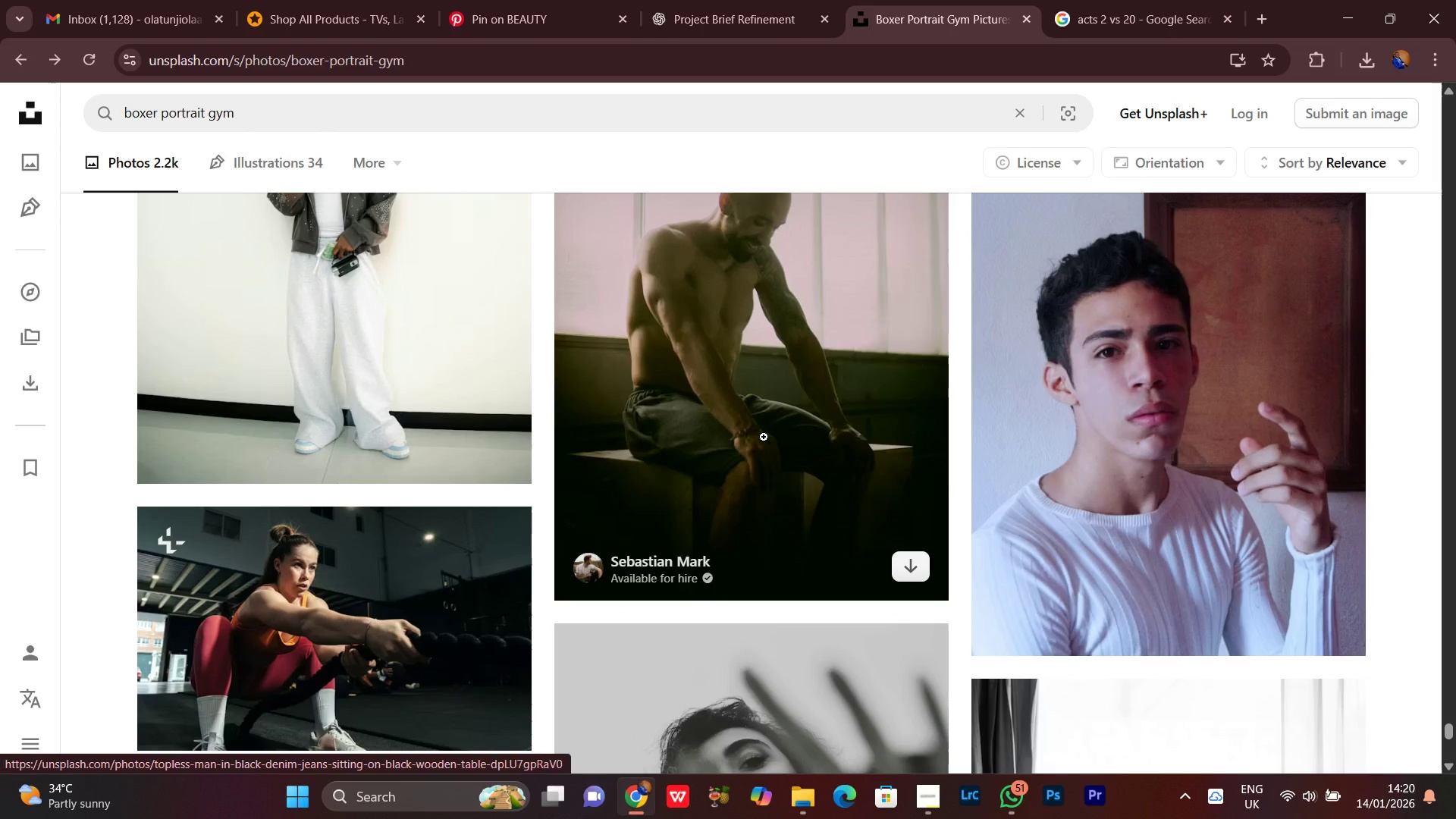 
scroll: coordinate [714, 633], scroll_direction: down, amount: 20.0
 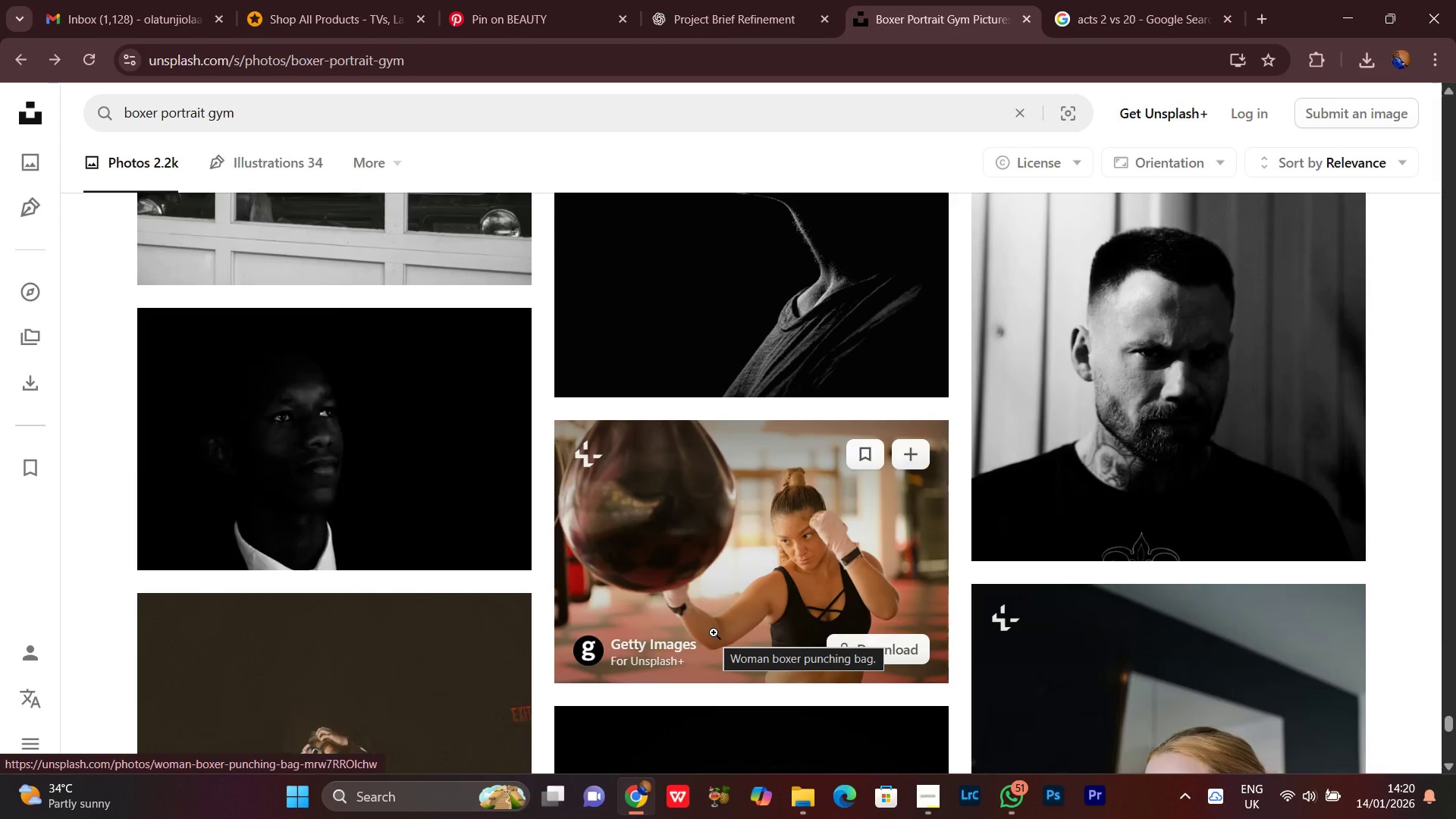 
wait(5.55)
 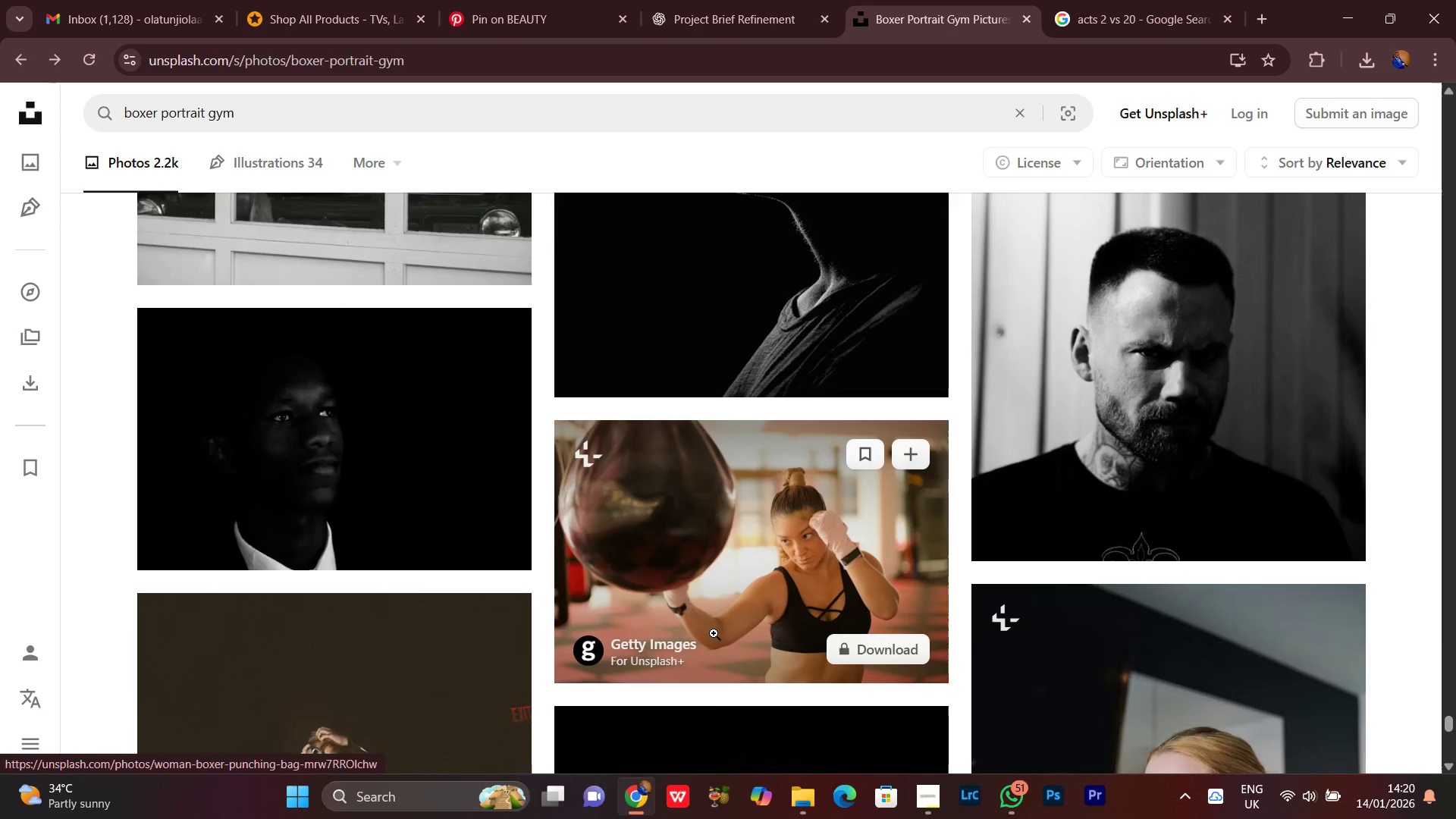 
scroll: coordinate [715, 633], scroll_direction: down, amount: 17.0
 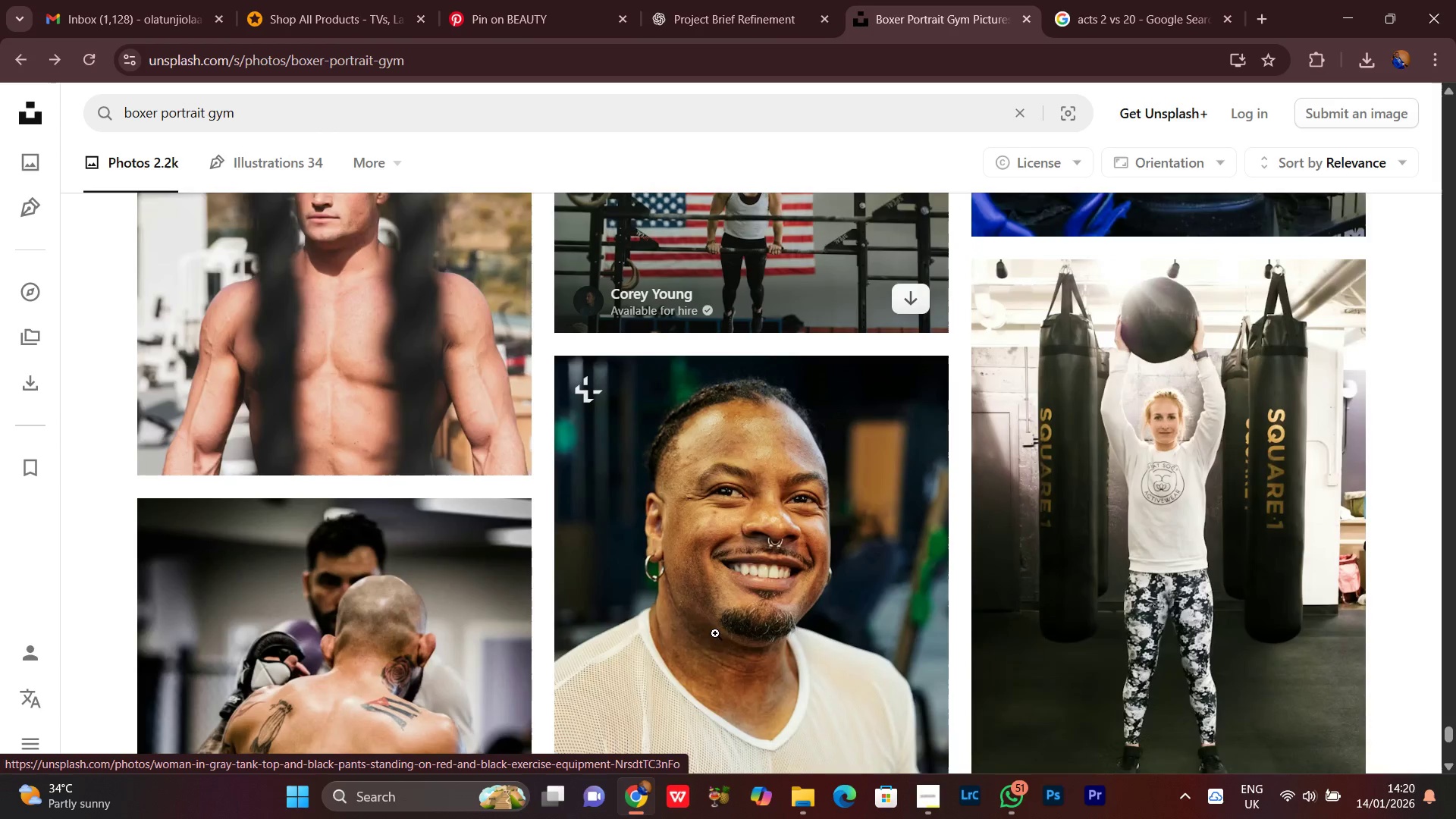 
scroll: coordinate [711, 623], scroll_direction: down, amount: 8.0
 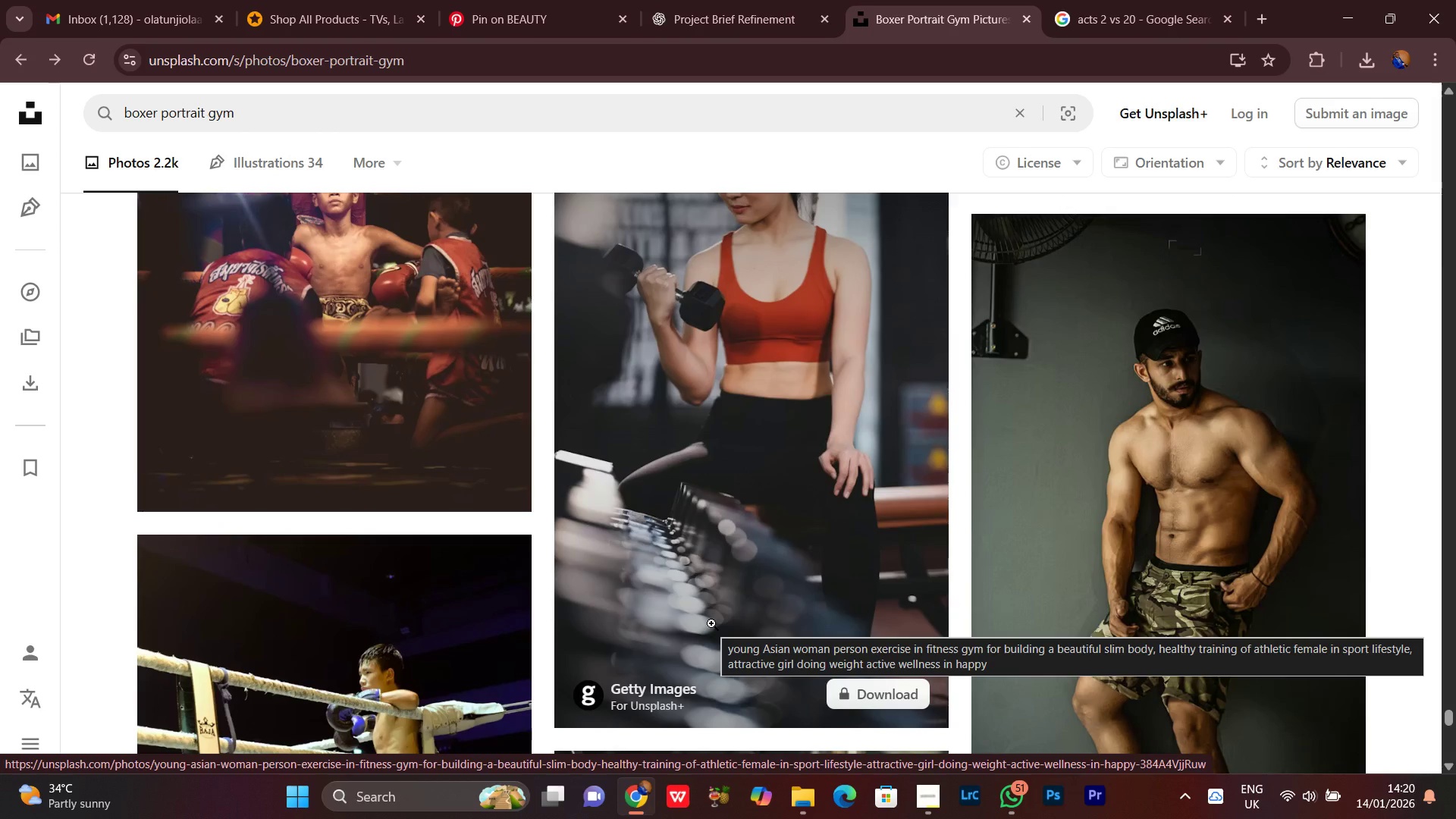 
scroll: coordinate [723, 654], scroll_direction: down, amount: 10.0
 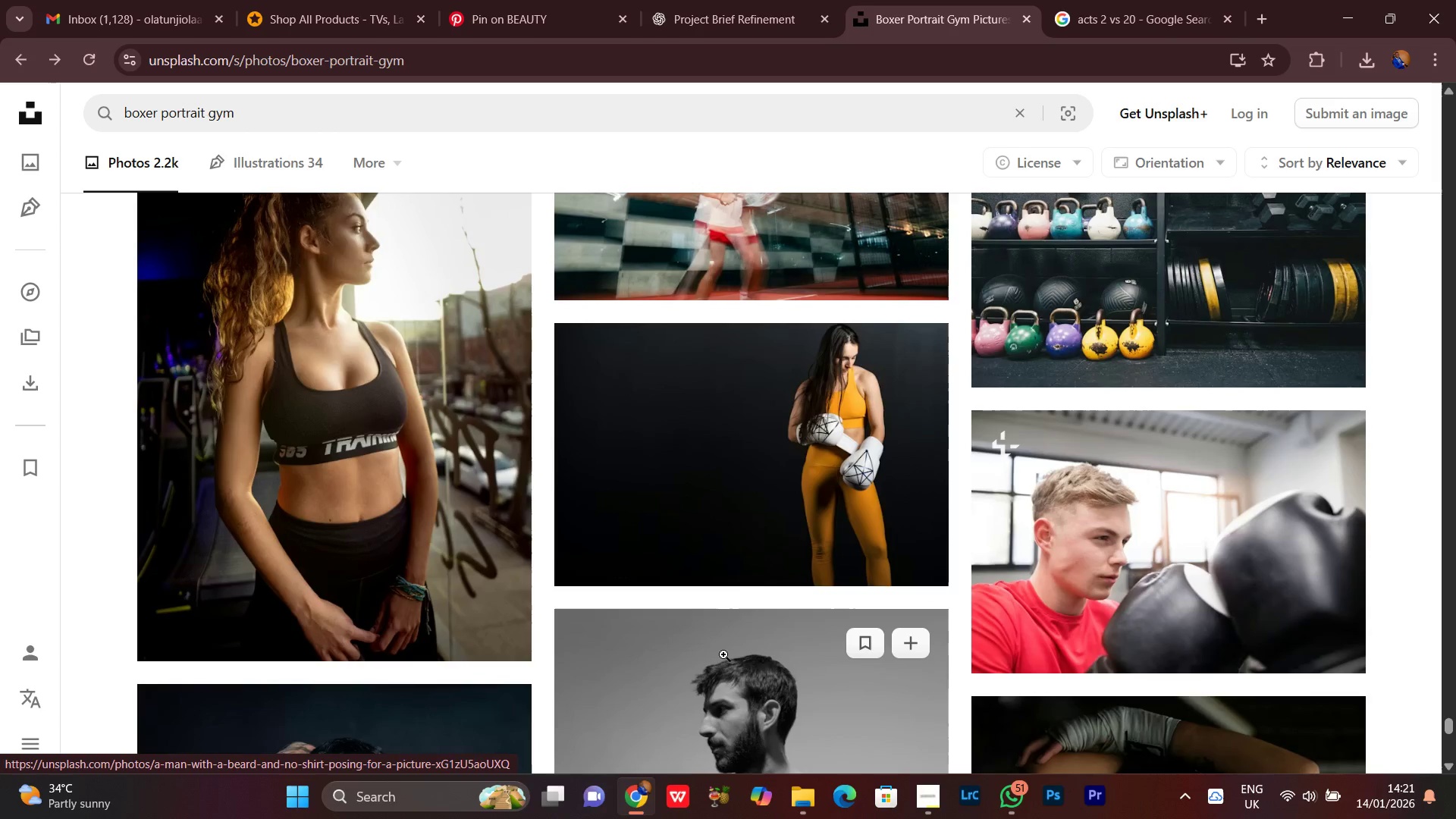 
scroll: coordinate [723, 655], scroll_direction: down, amount: 7.0
 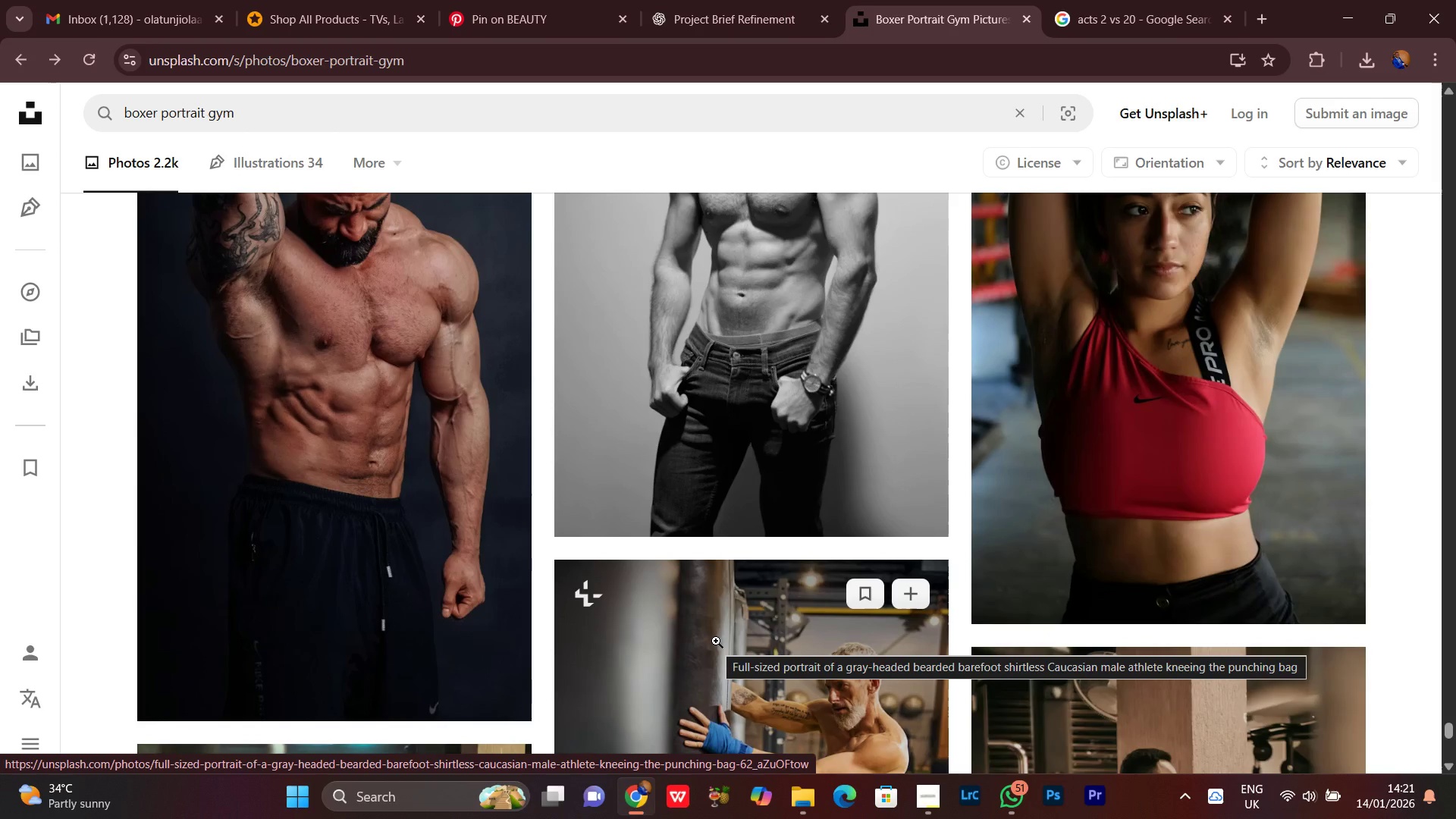 
scroll: coordinate [718, 654], scroll_direction: up, amount: 5.0
 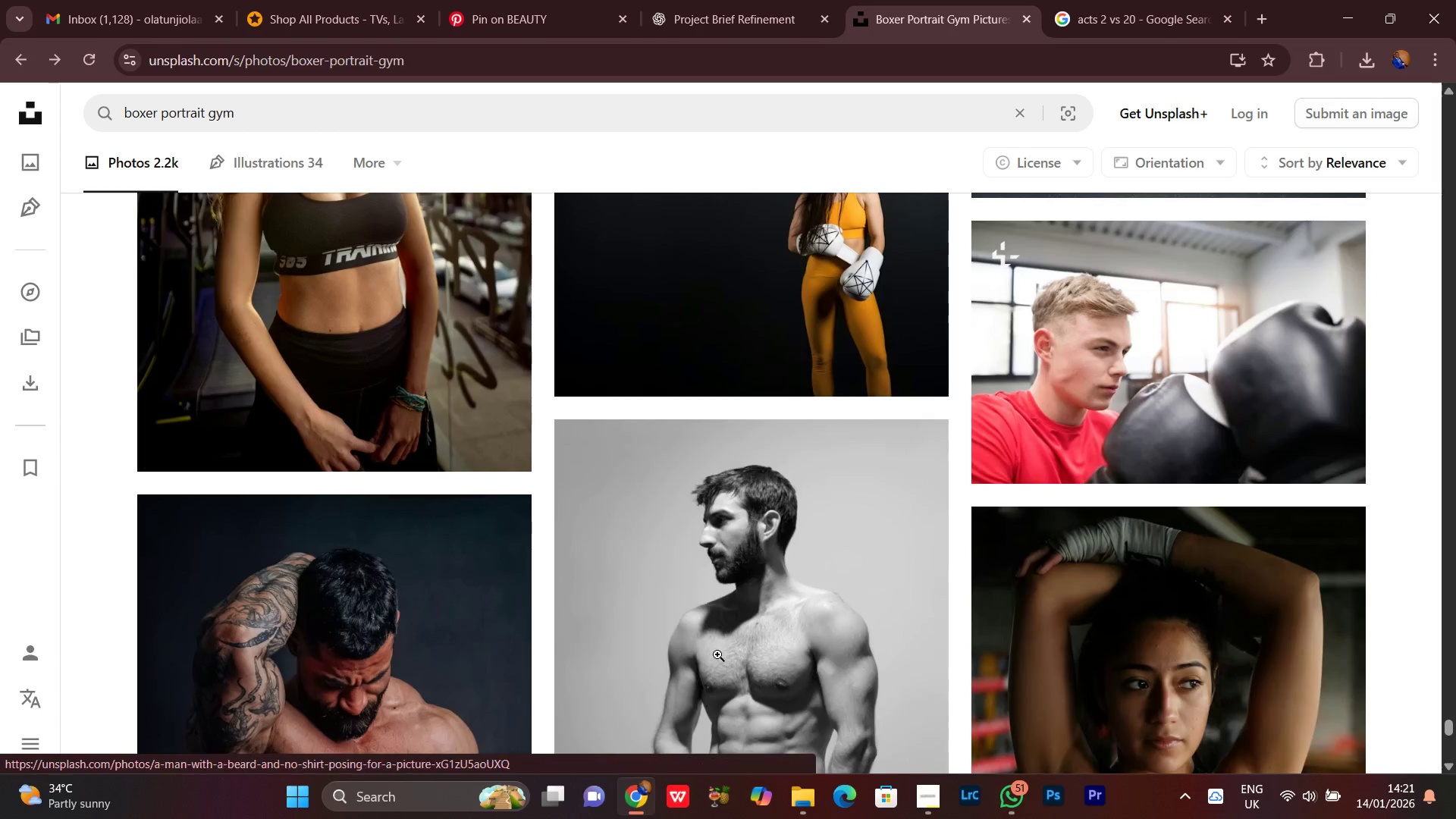 
scroll: coordinate [875, 423], scroll_direction: down, amount: 16.0
 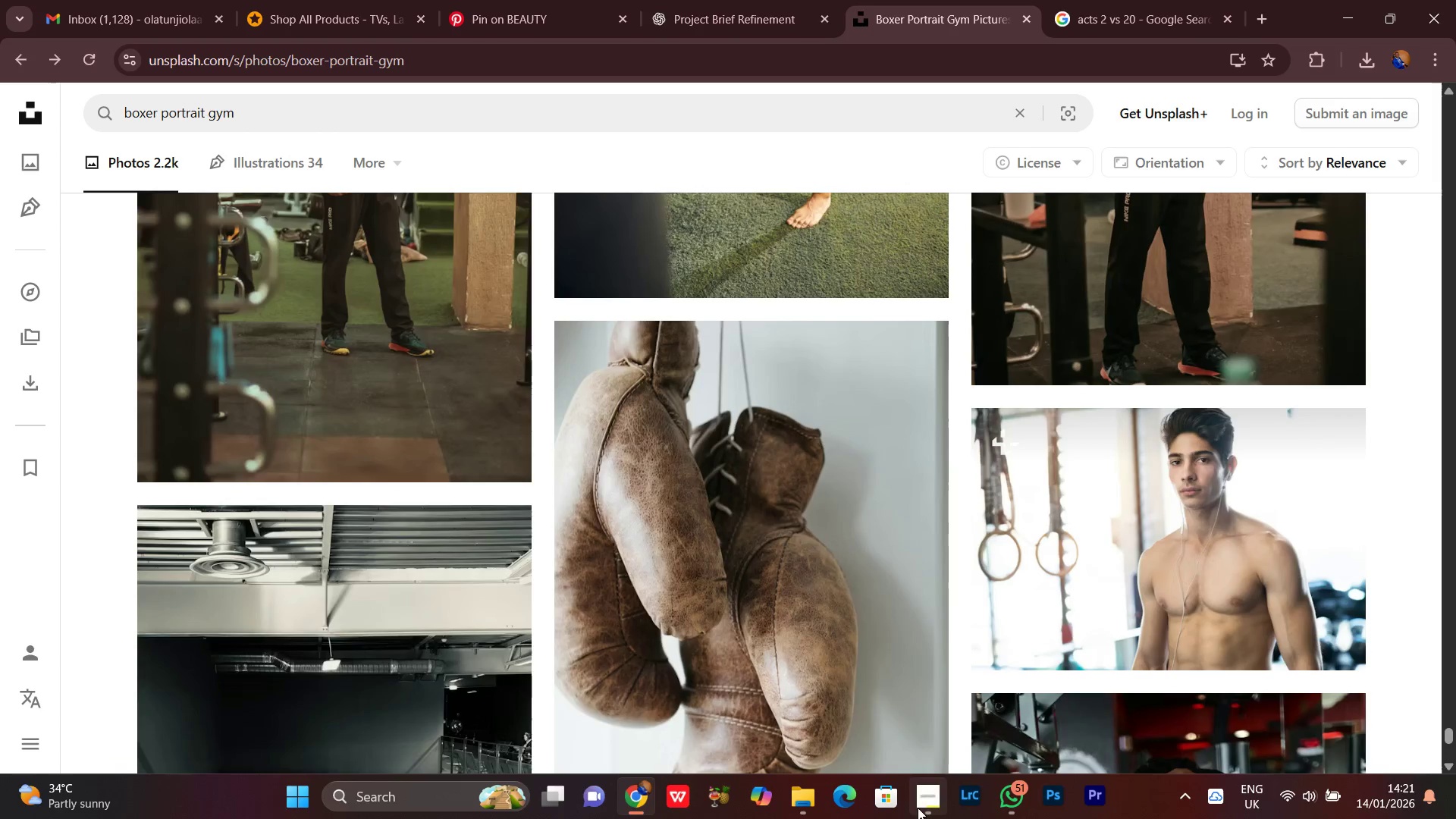 
left_click([918, 805])